 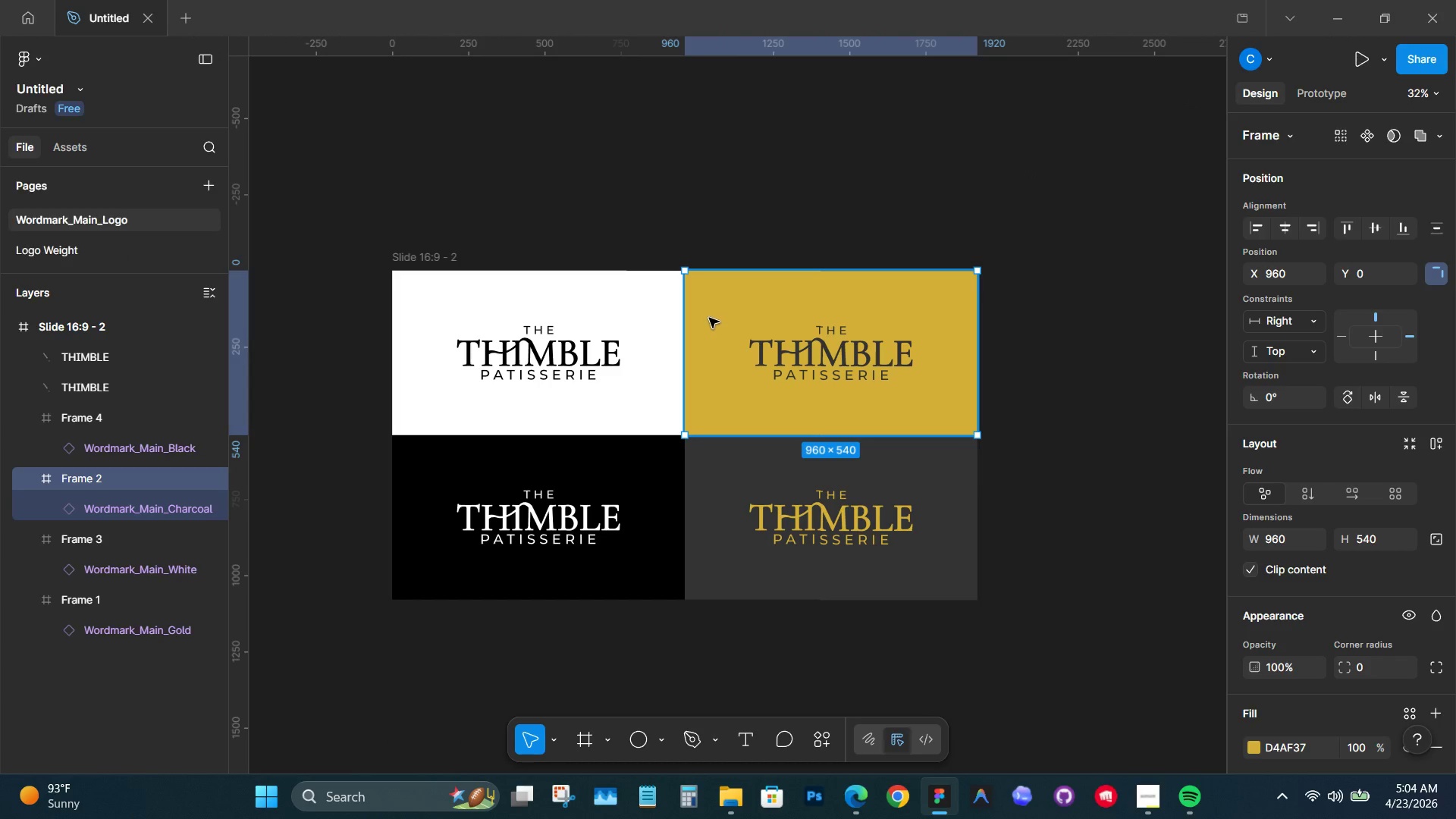 
double_click([95, 479])
 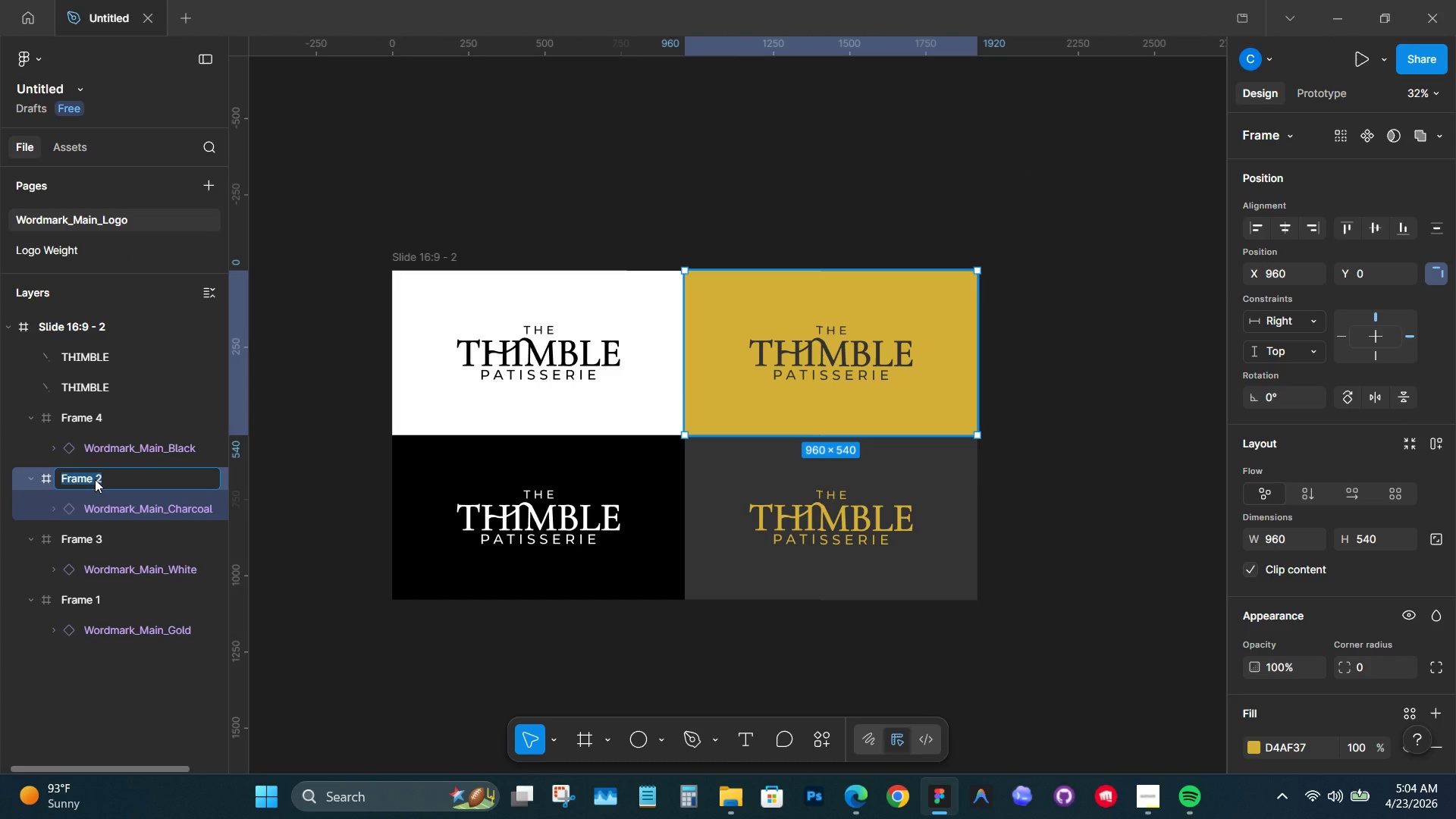 
key(Meta+V)
 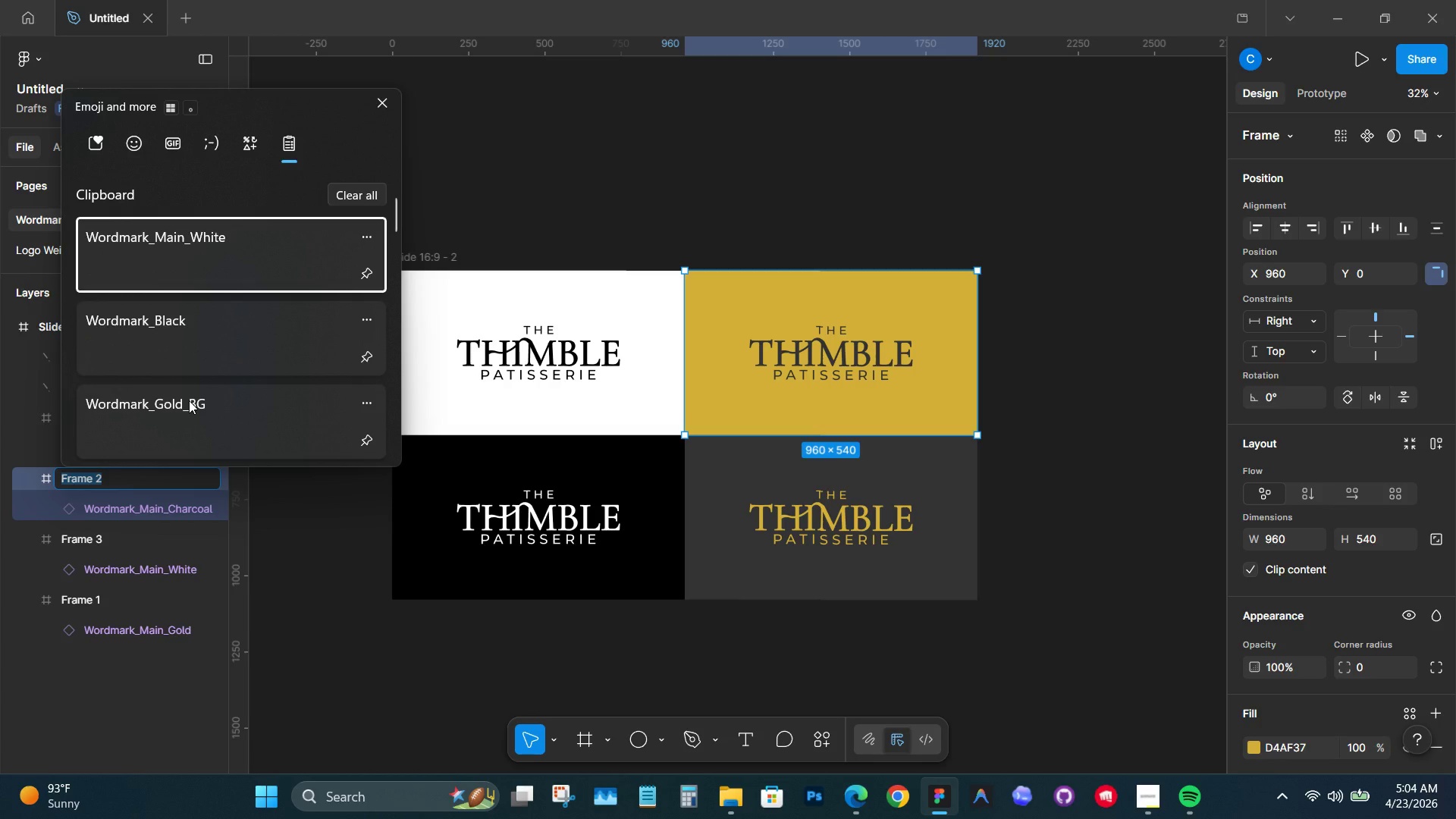 
wait(7.28)
 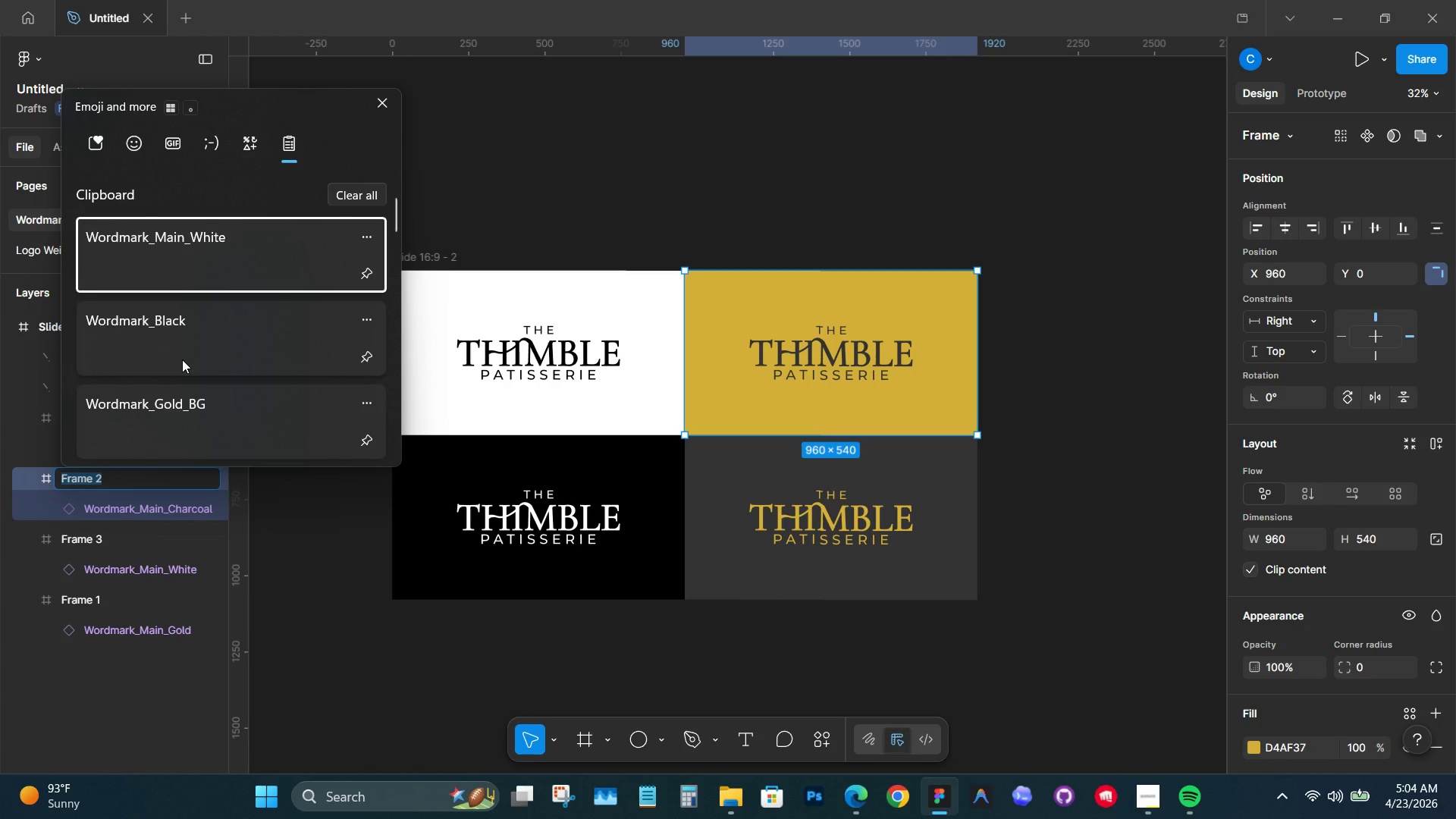 
left_click([189, 400])
 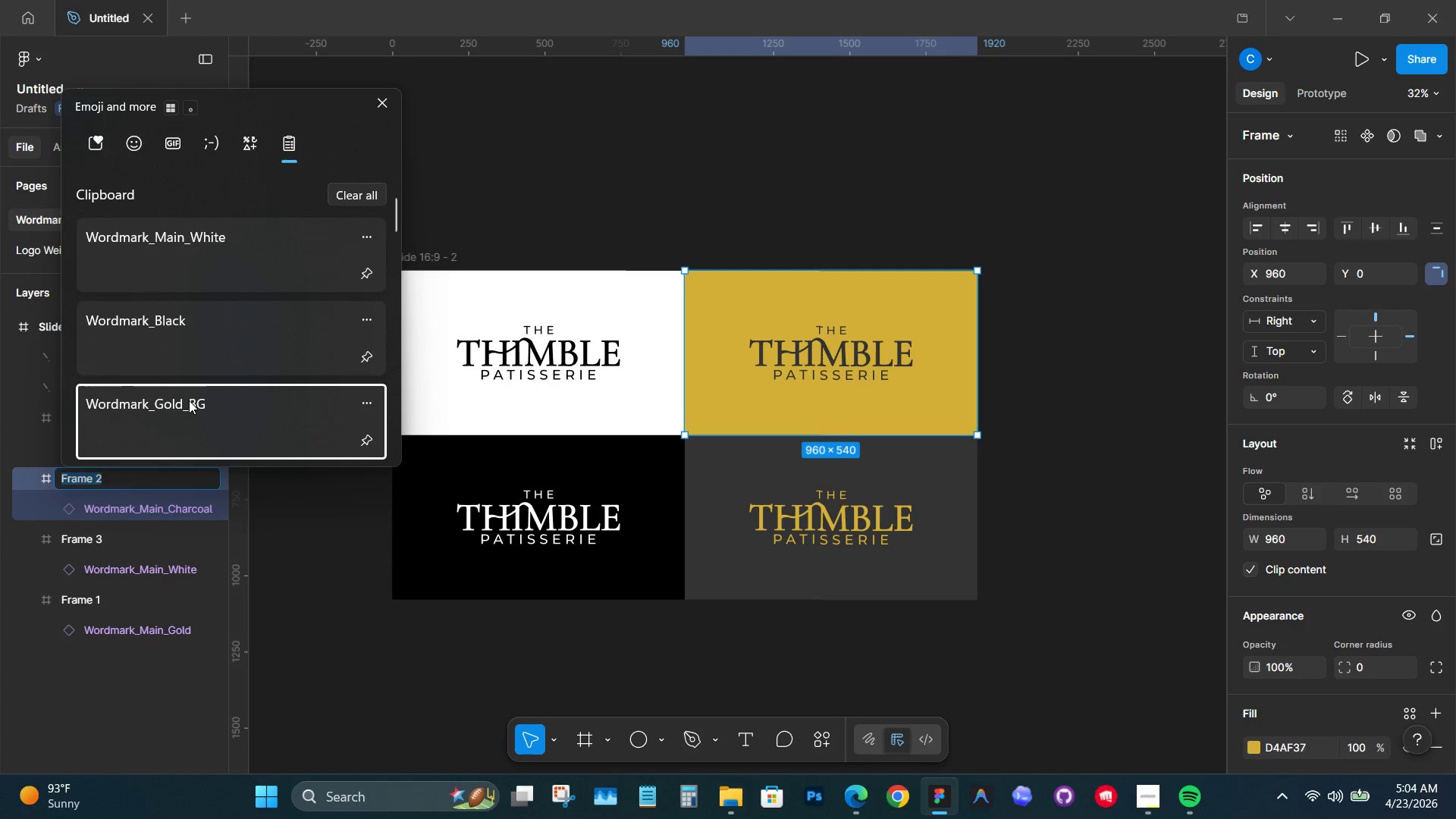 
key(Control+ControlLeft)
 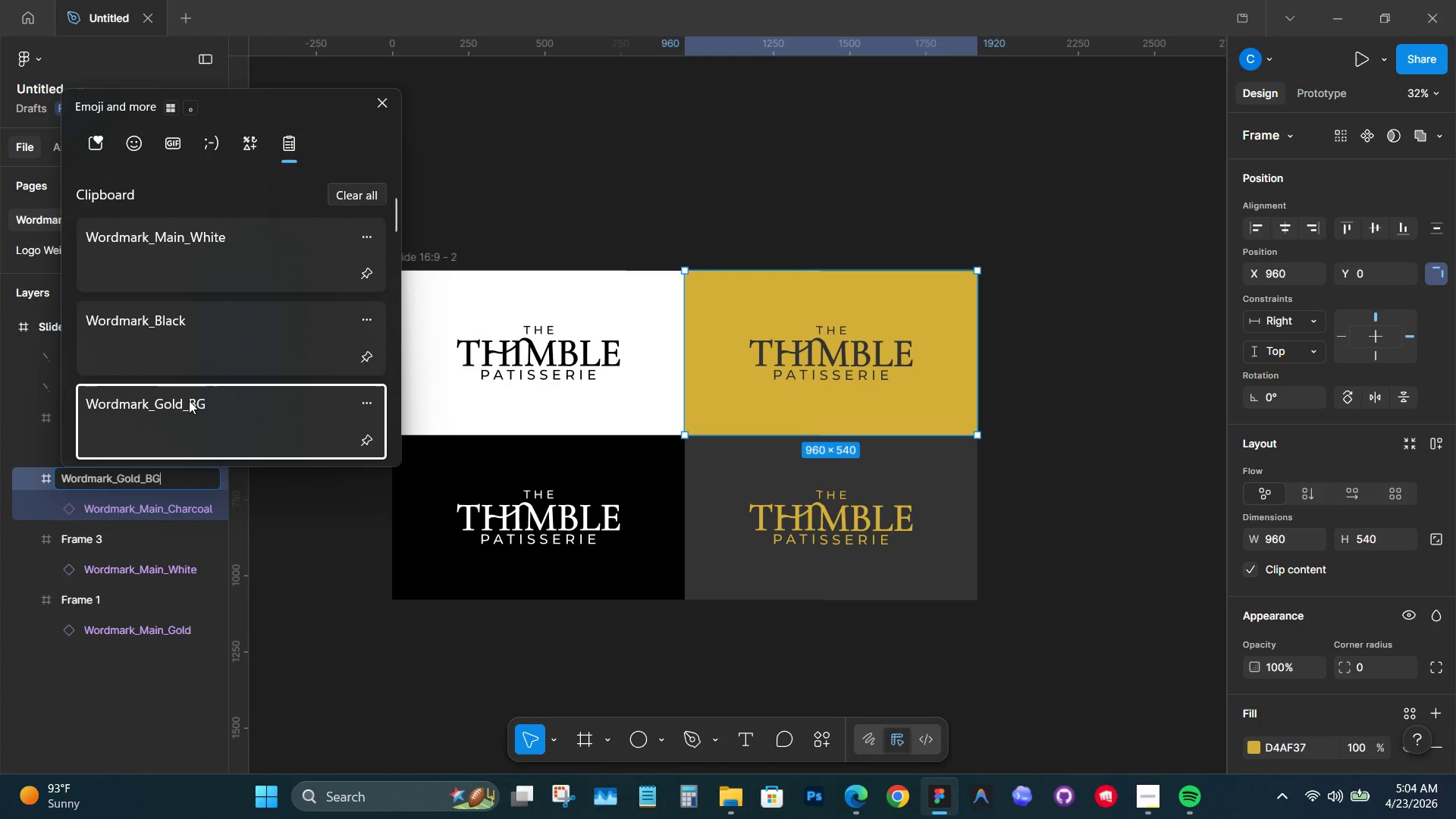 
hold_key(key=V, duration=5.69)
 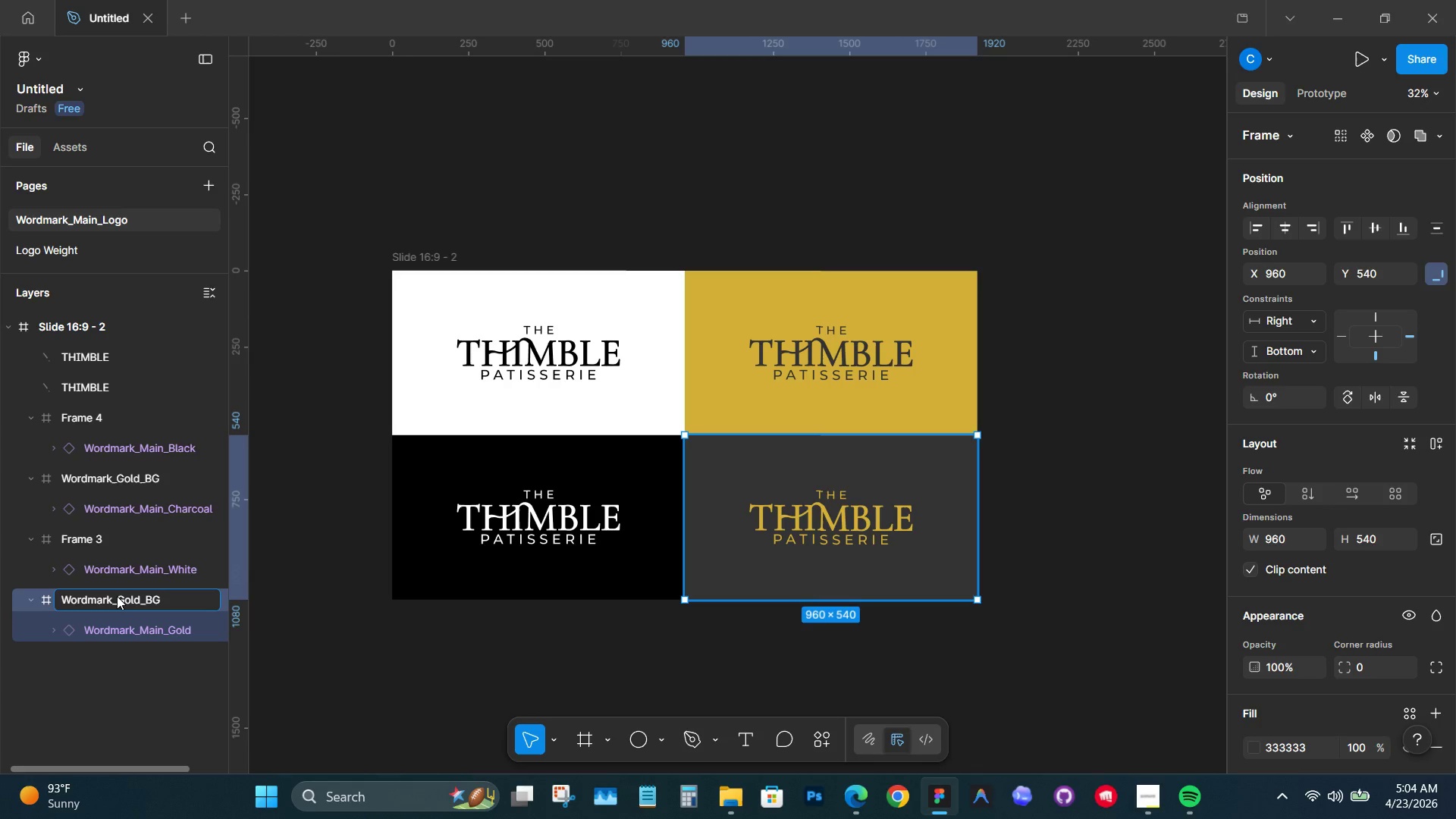 
key(Control+A)
 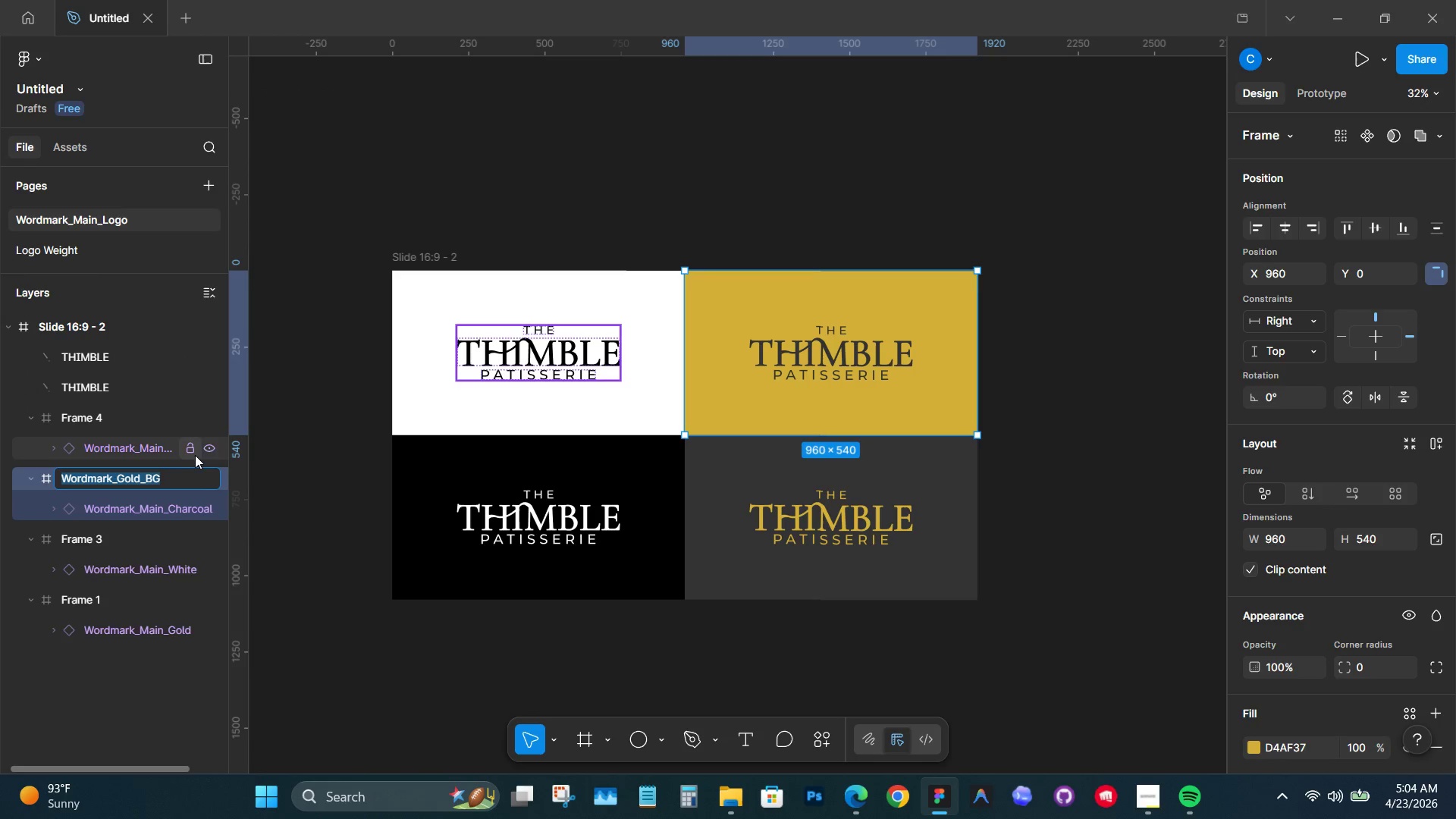 
key(Control+C)
 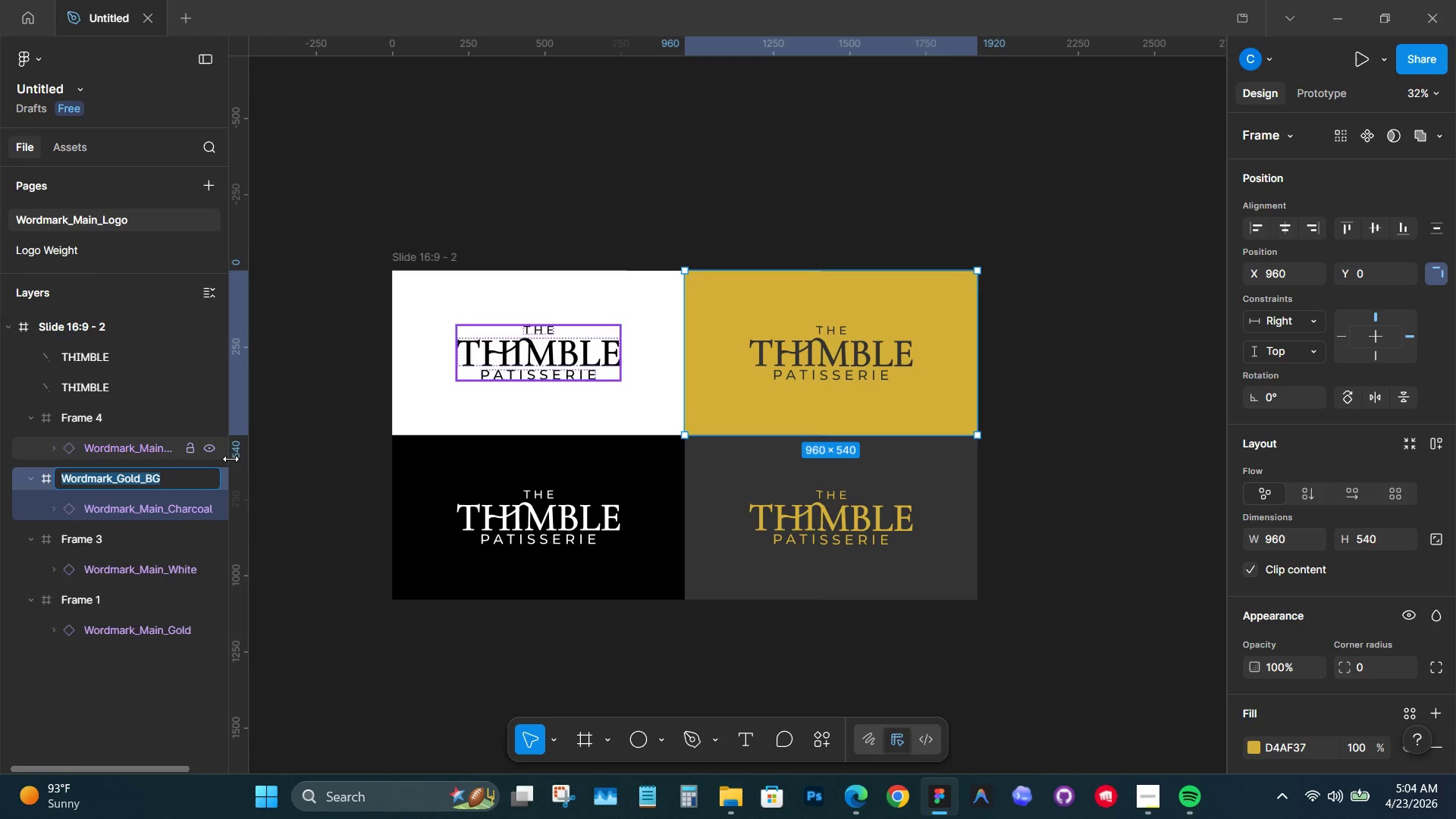 
key(Control+C)
 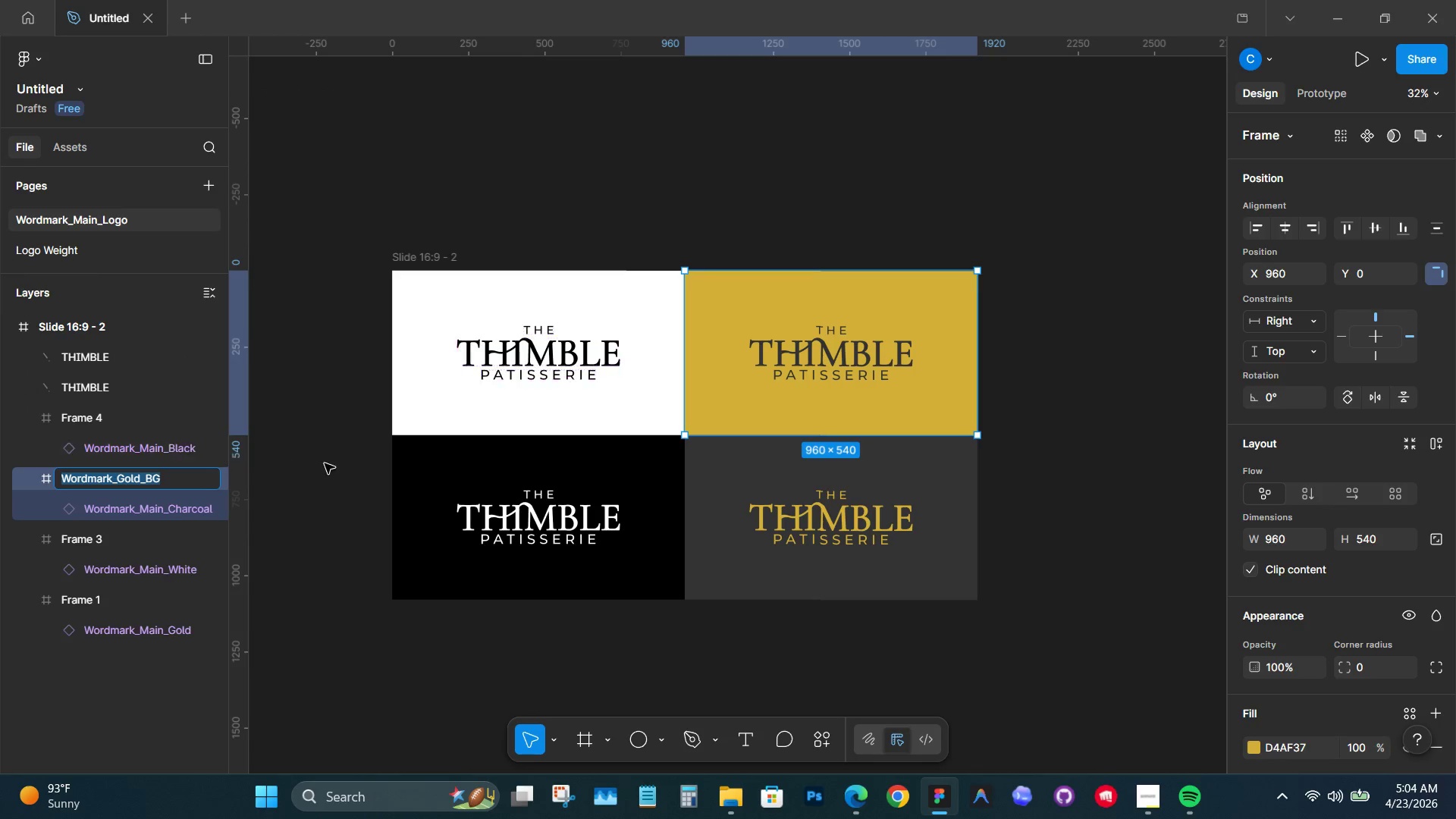 
key(Control+C)
 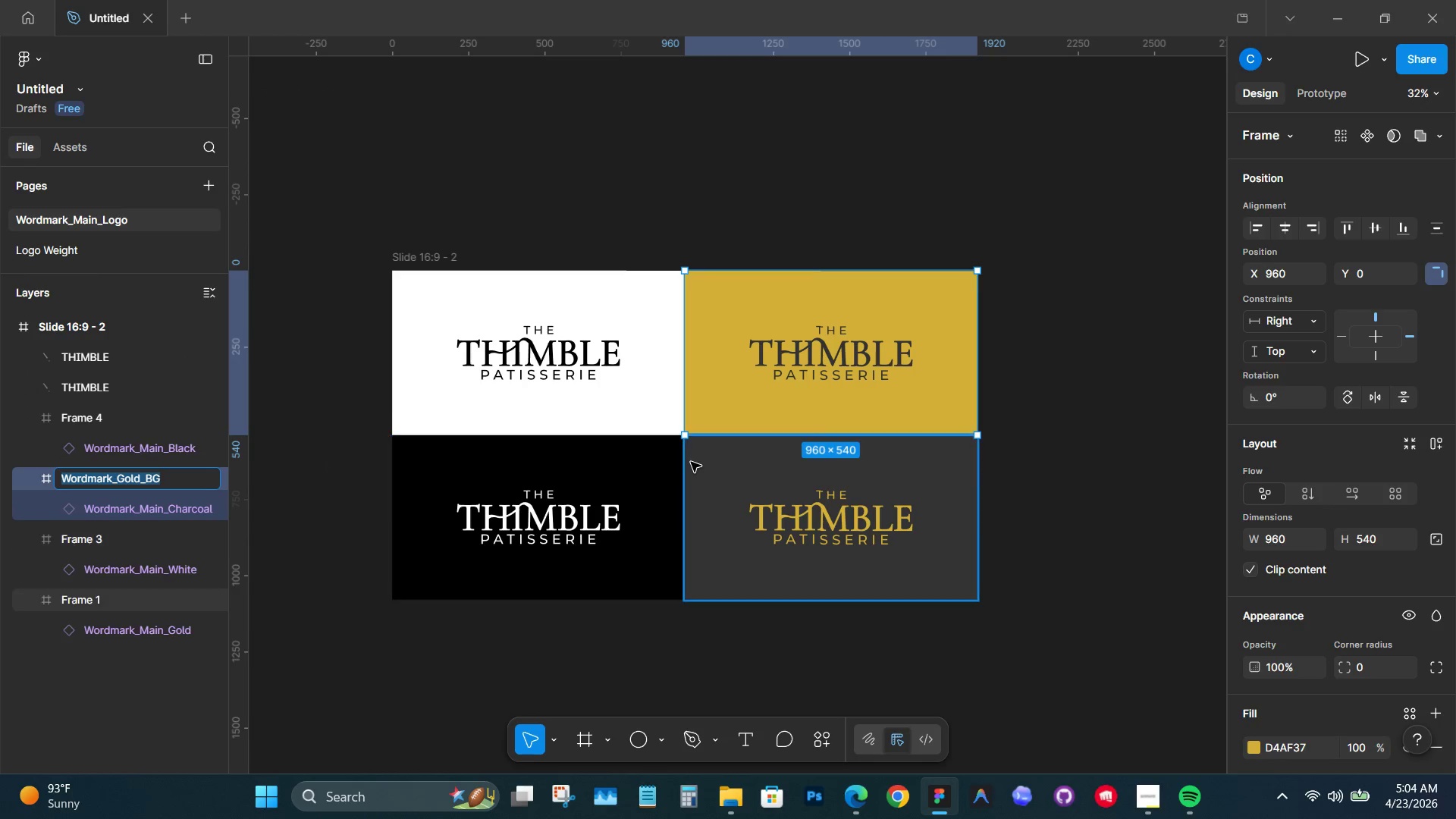 
left_click([694, 457])
 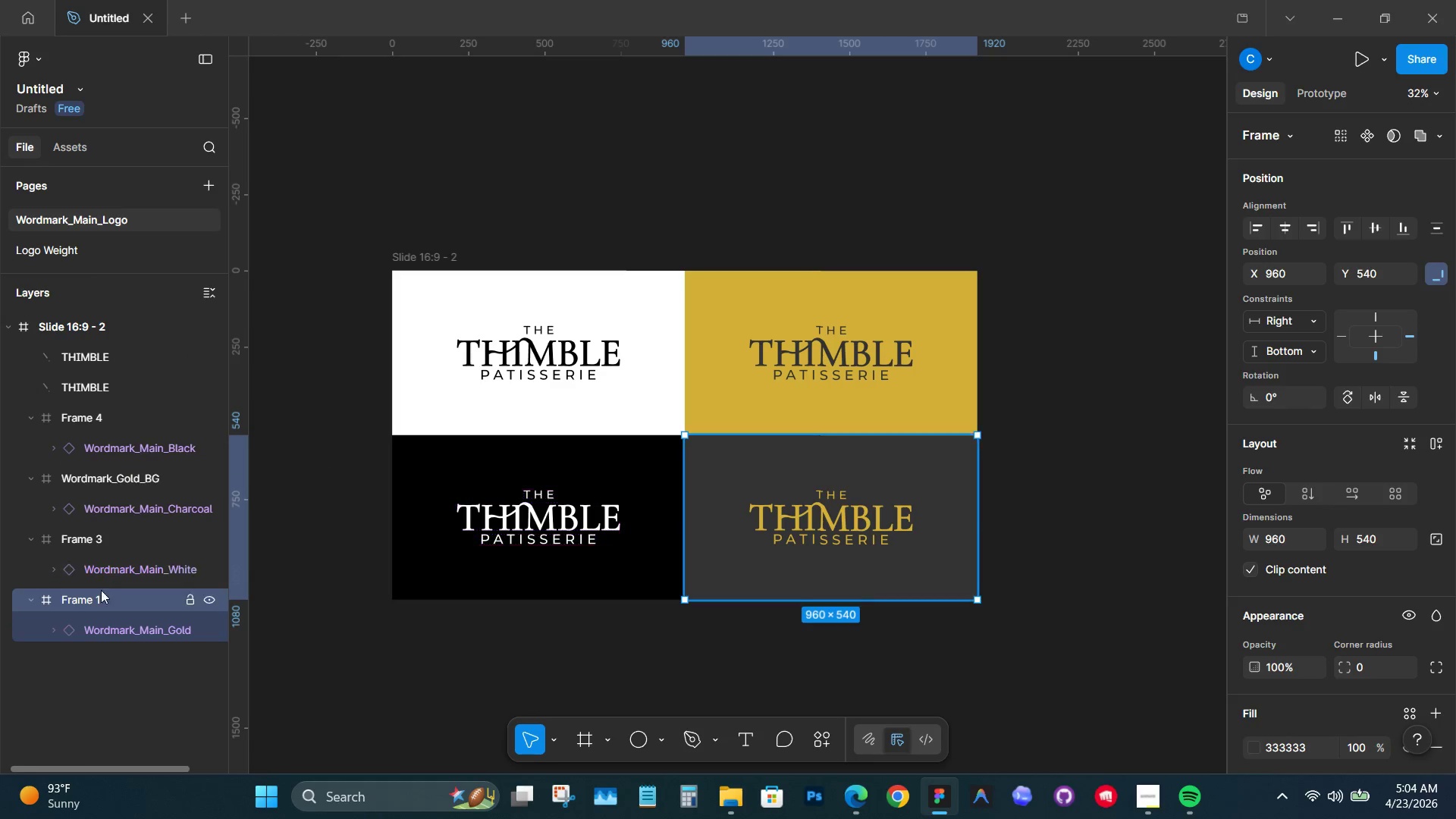 
double_click([96, 598])
 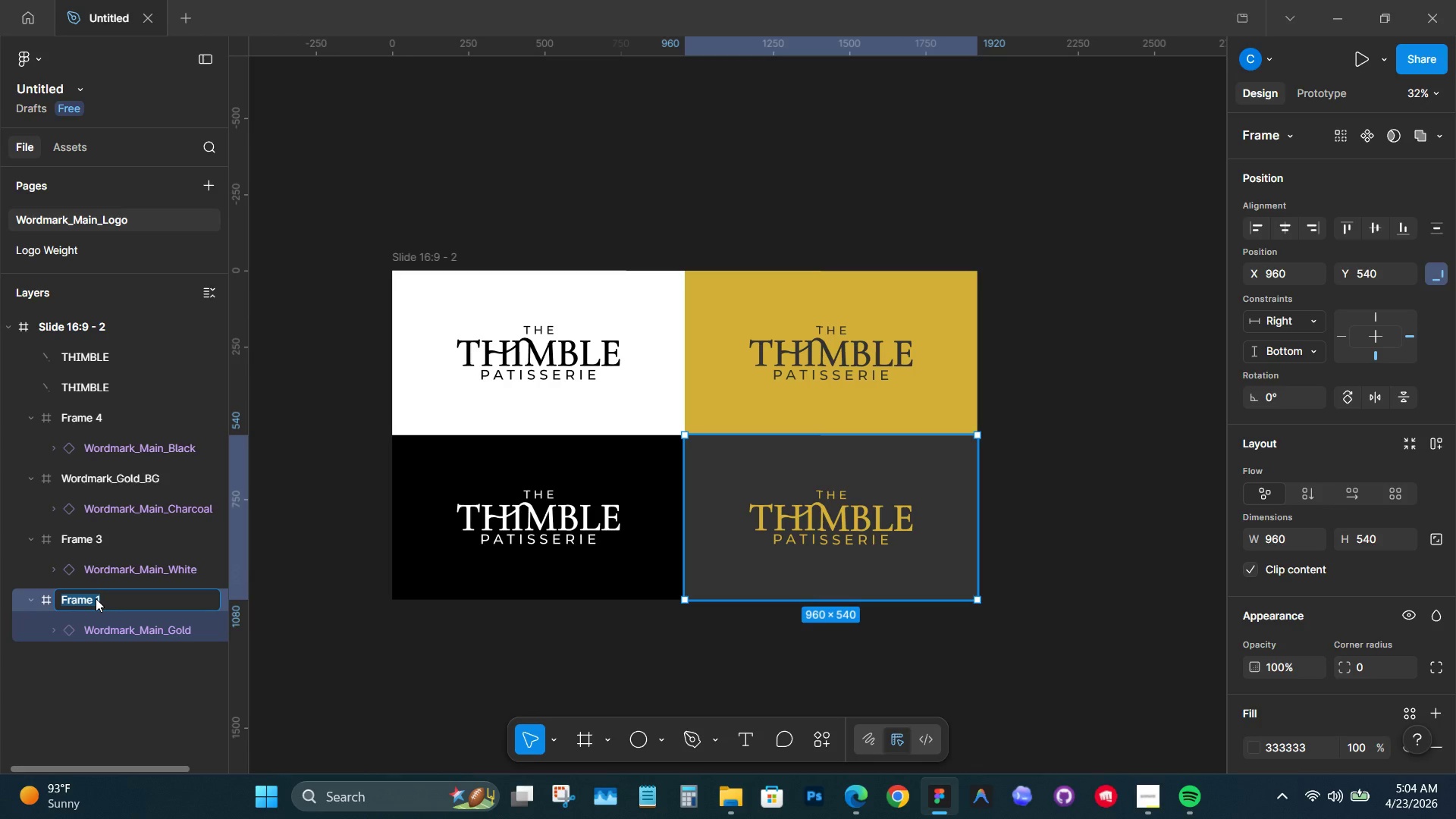 
hold_key(key=ControlLeft, duration=0.86)
 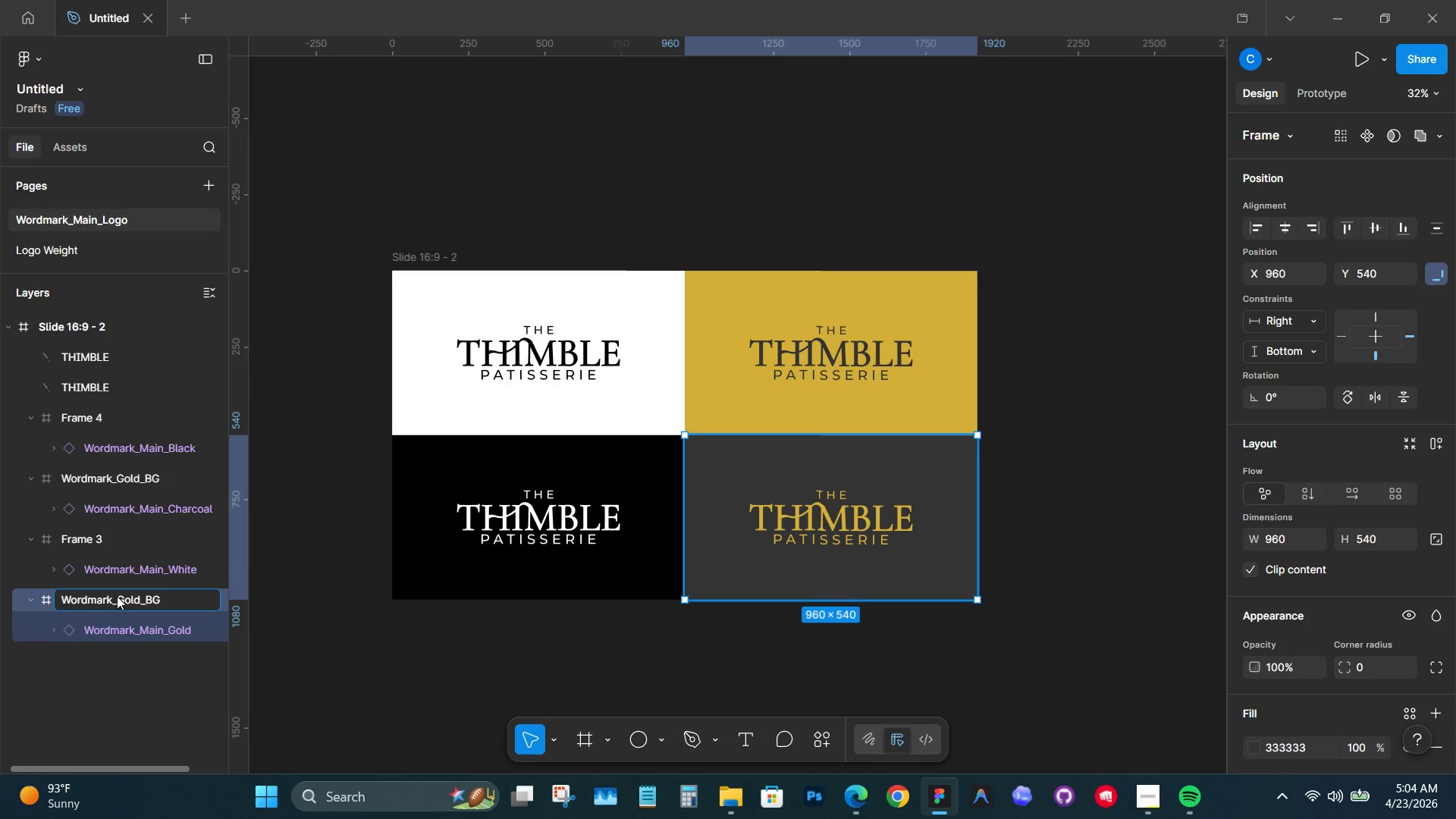 
key(Backspace)
 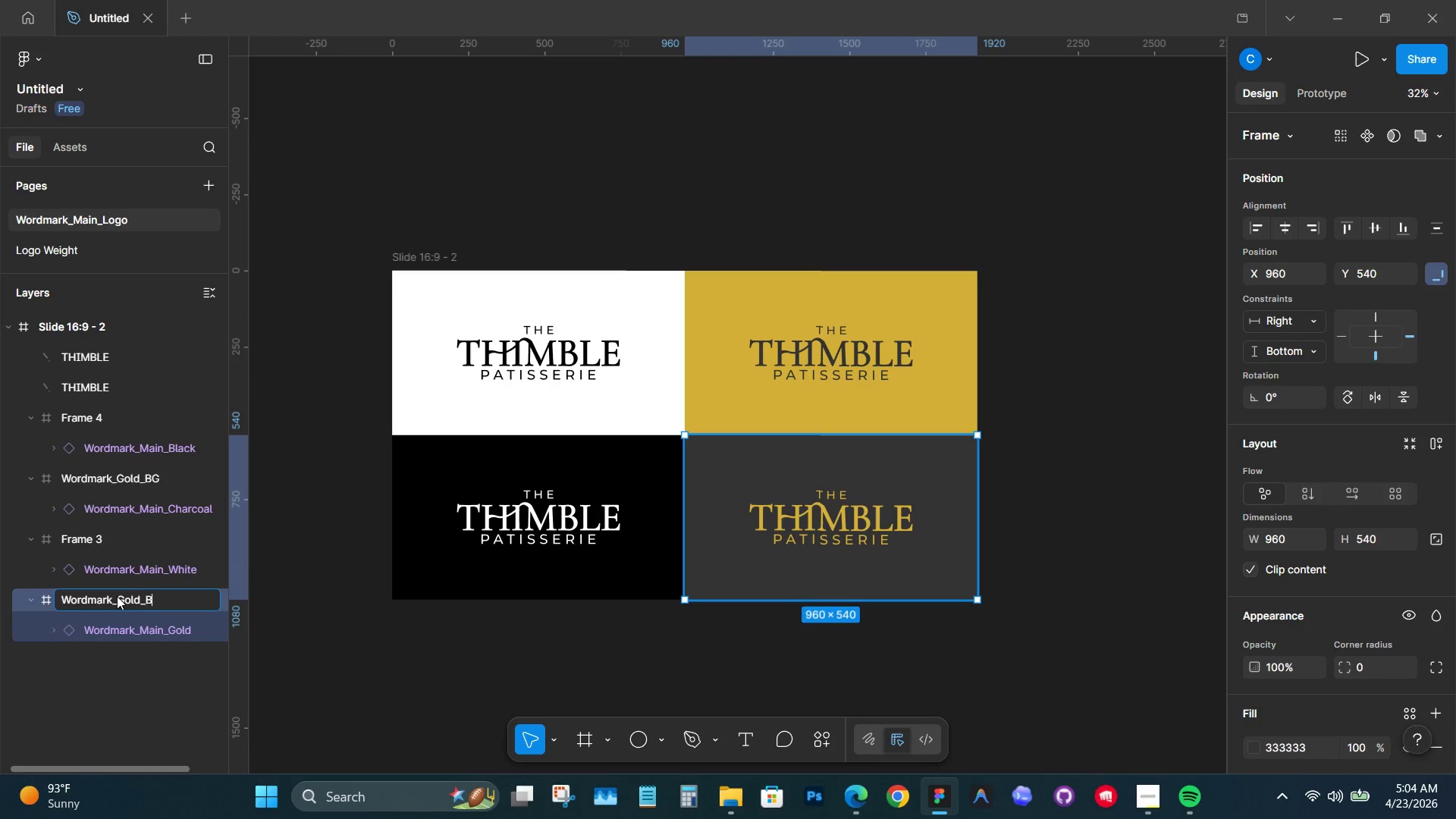 
key(Backspace)
 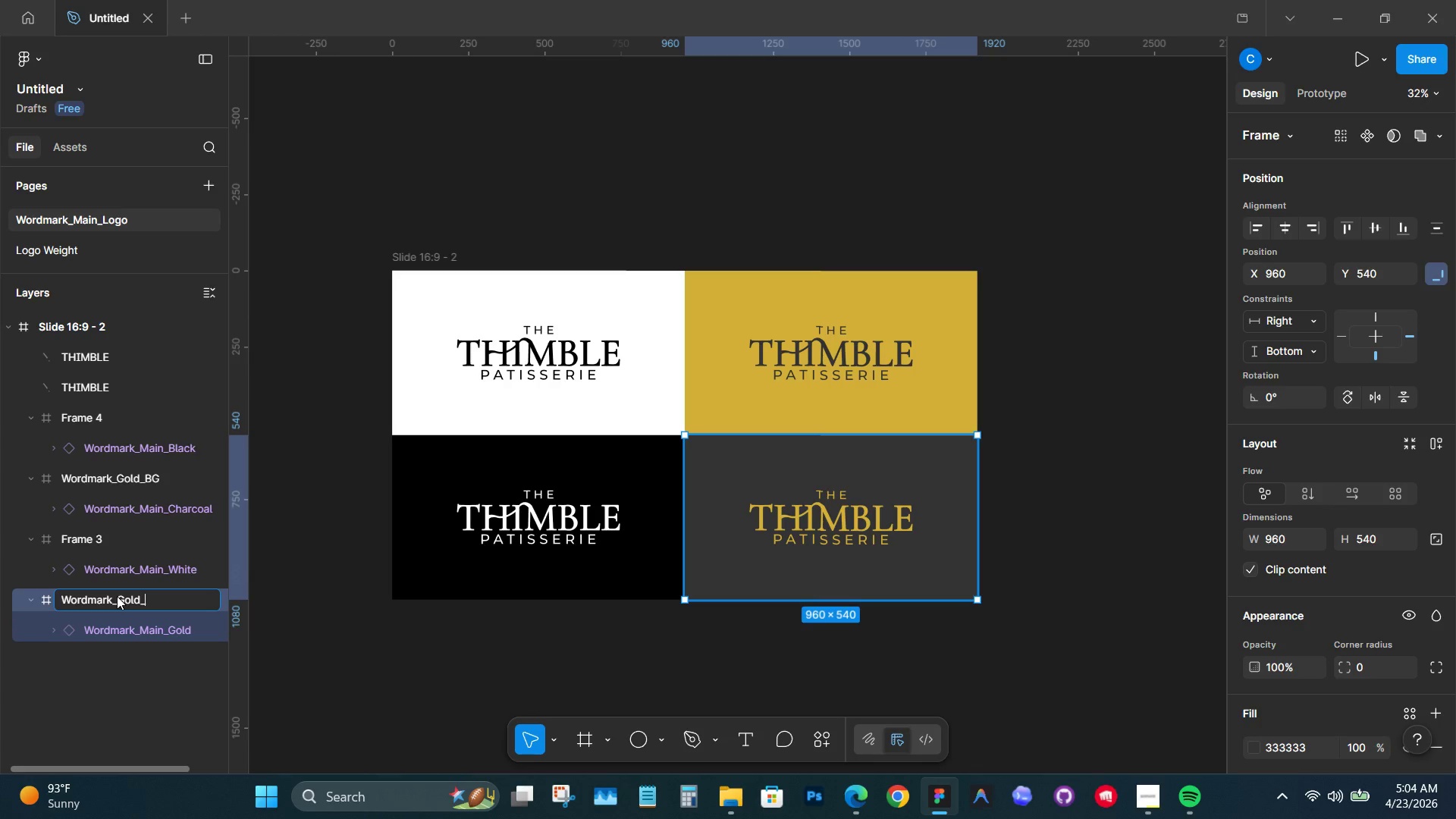 
hold_key(key=ShiftLeft, duration=0.89)
 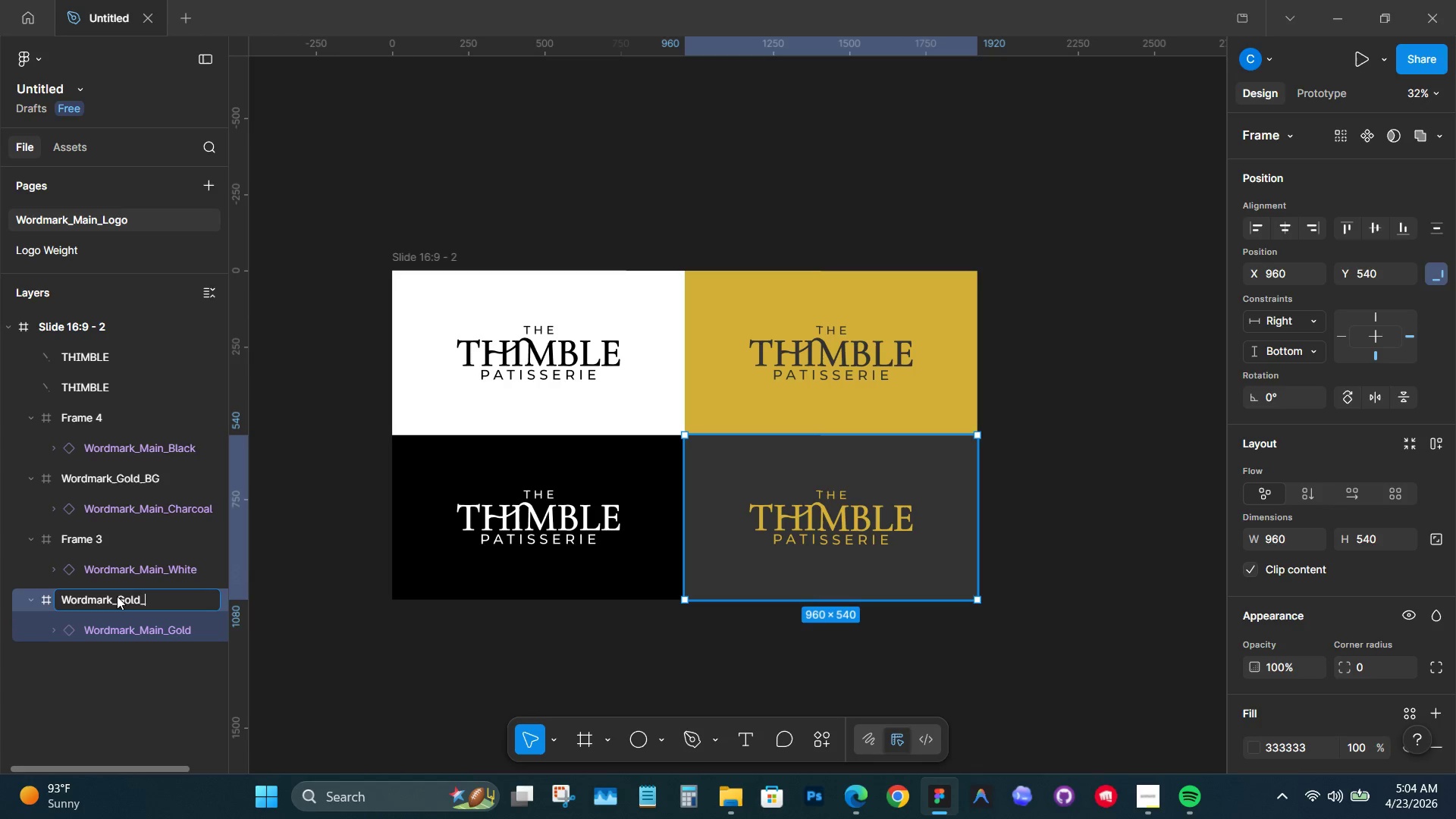 
key(Control+Z)
 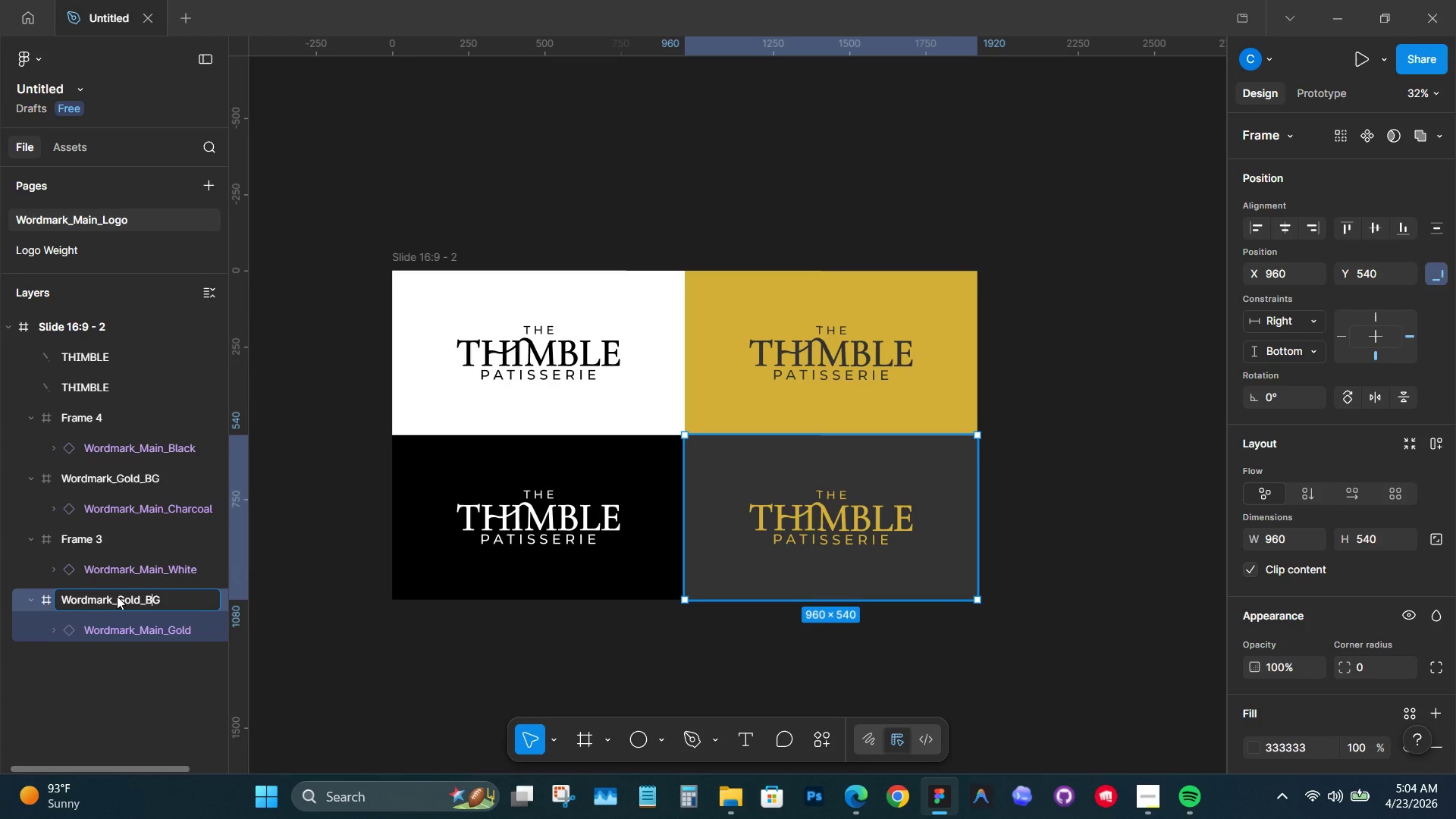 
key(ArrowLeft)
 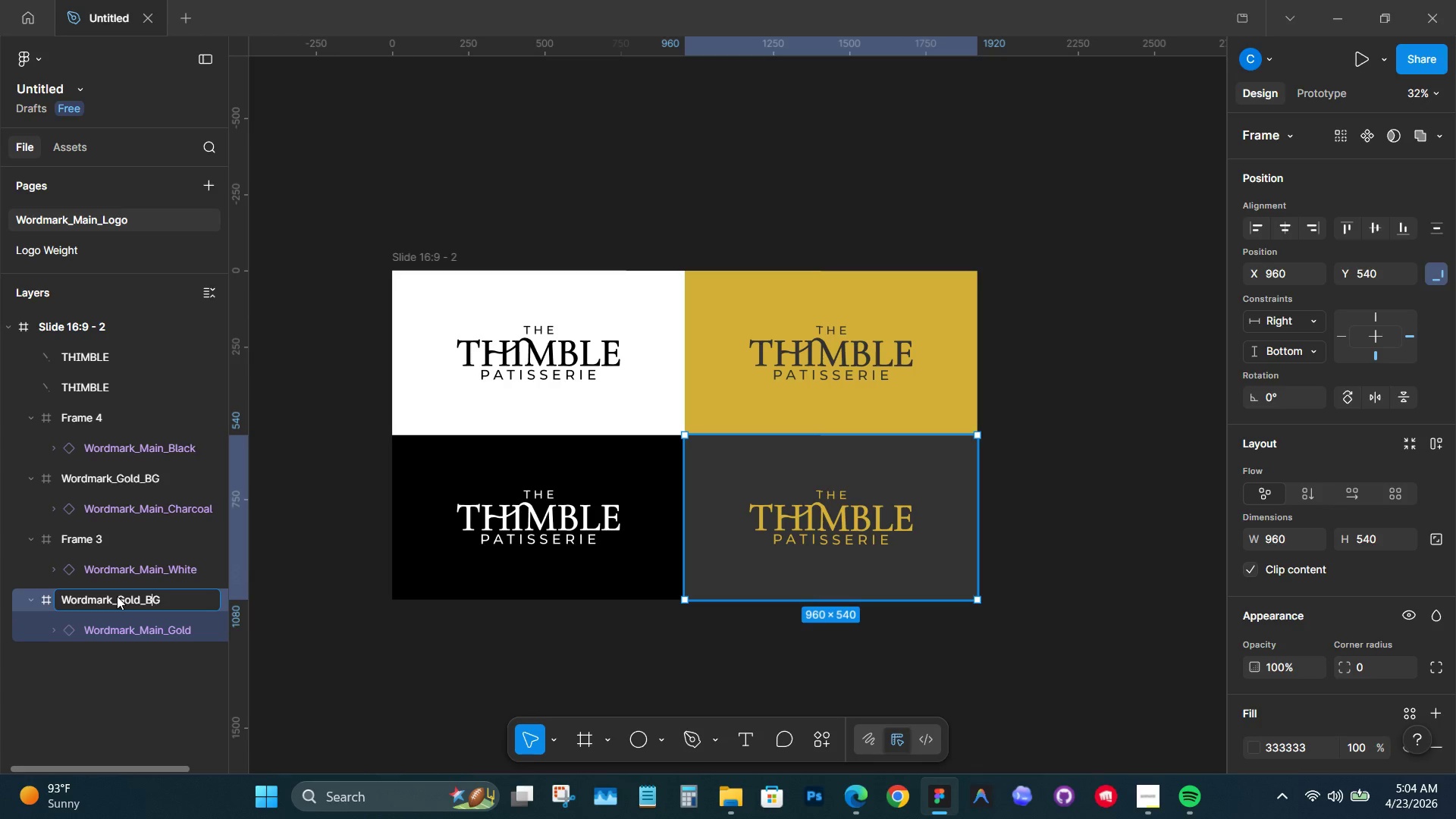 
key(ArrowLeft)
 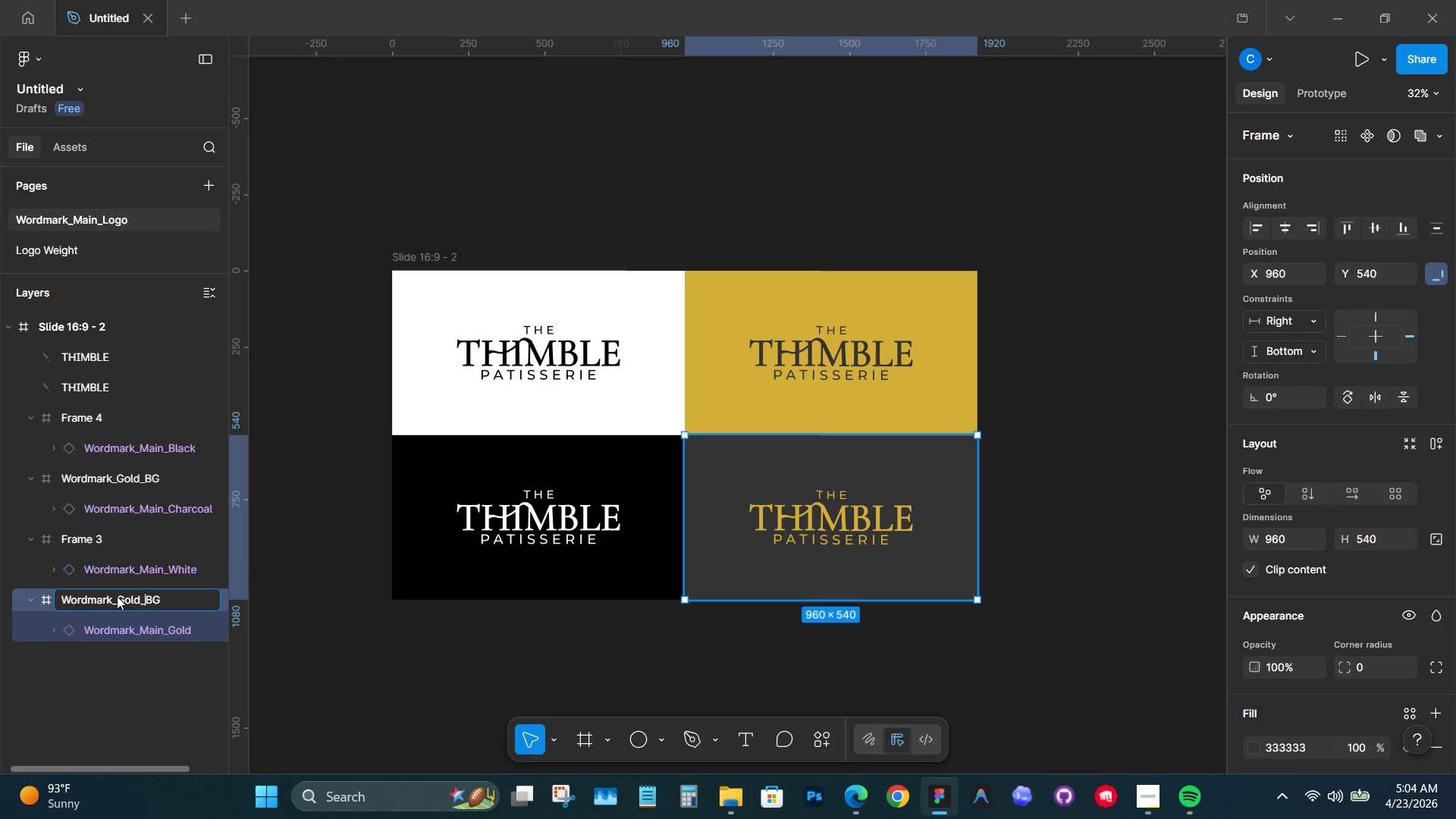 
key(ArrowLeft)
 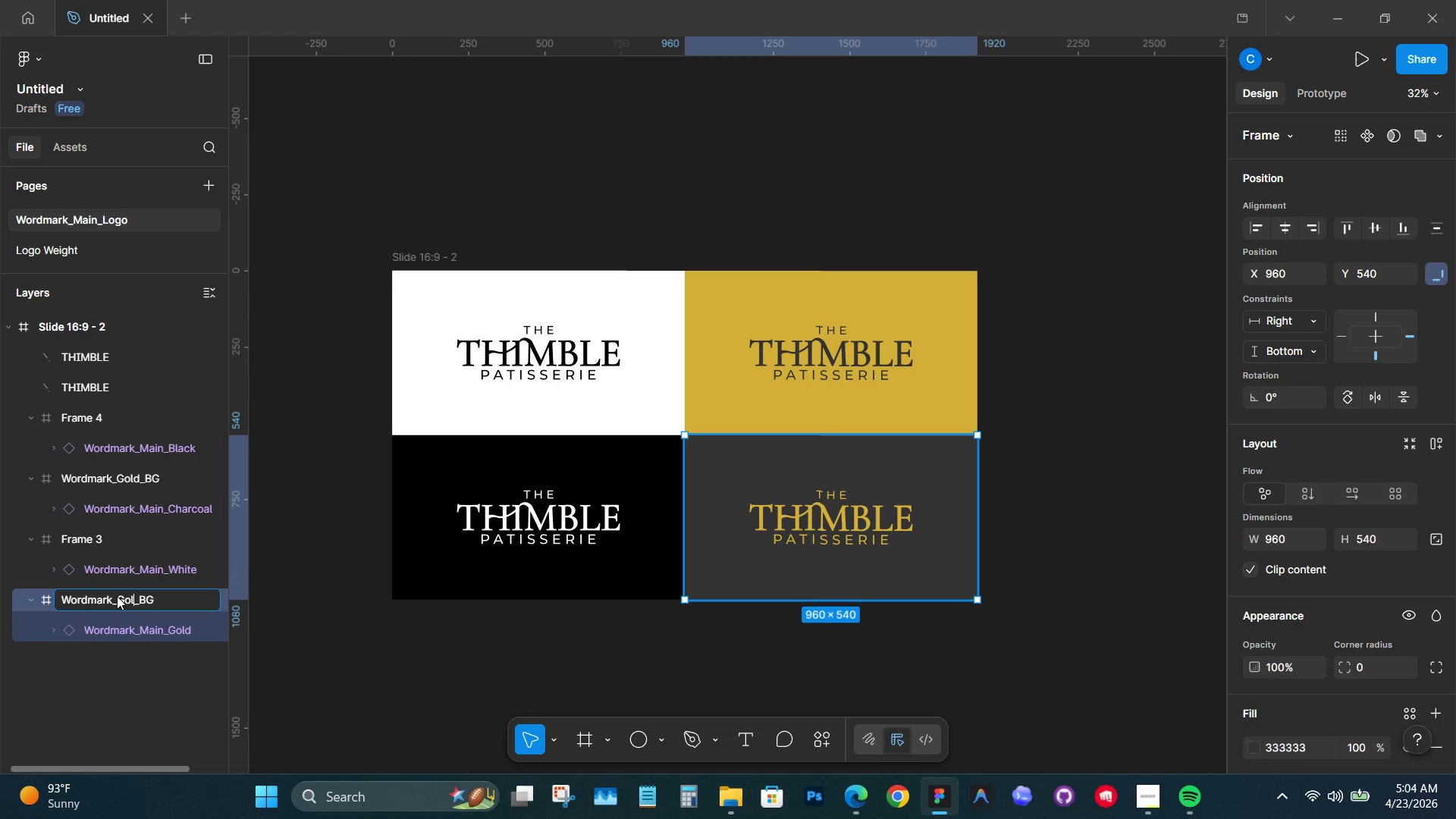 
key(Backspace)
key(Backspace)
key(Backspace)
key(Backspace)
type(Charcoal)
 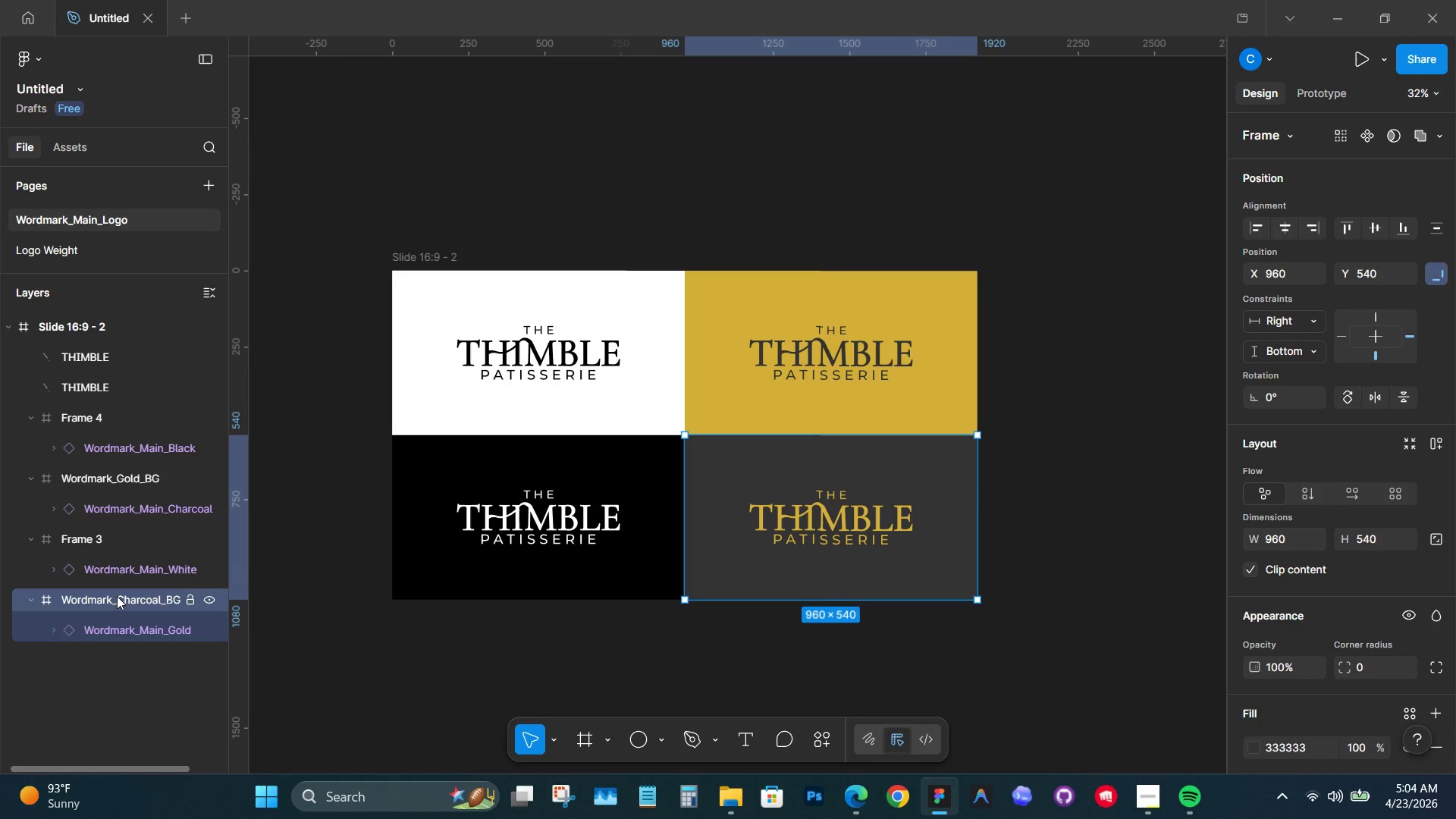 
 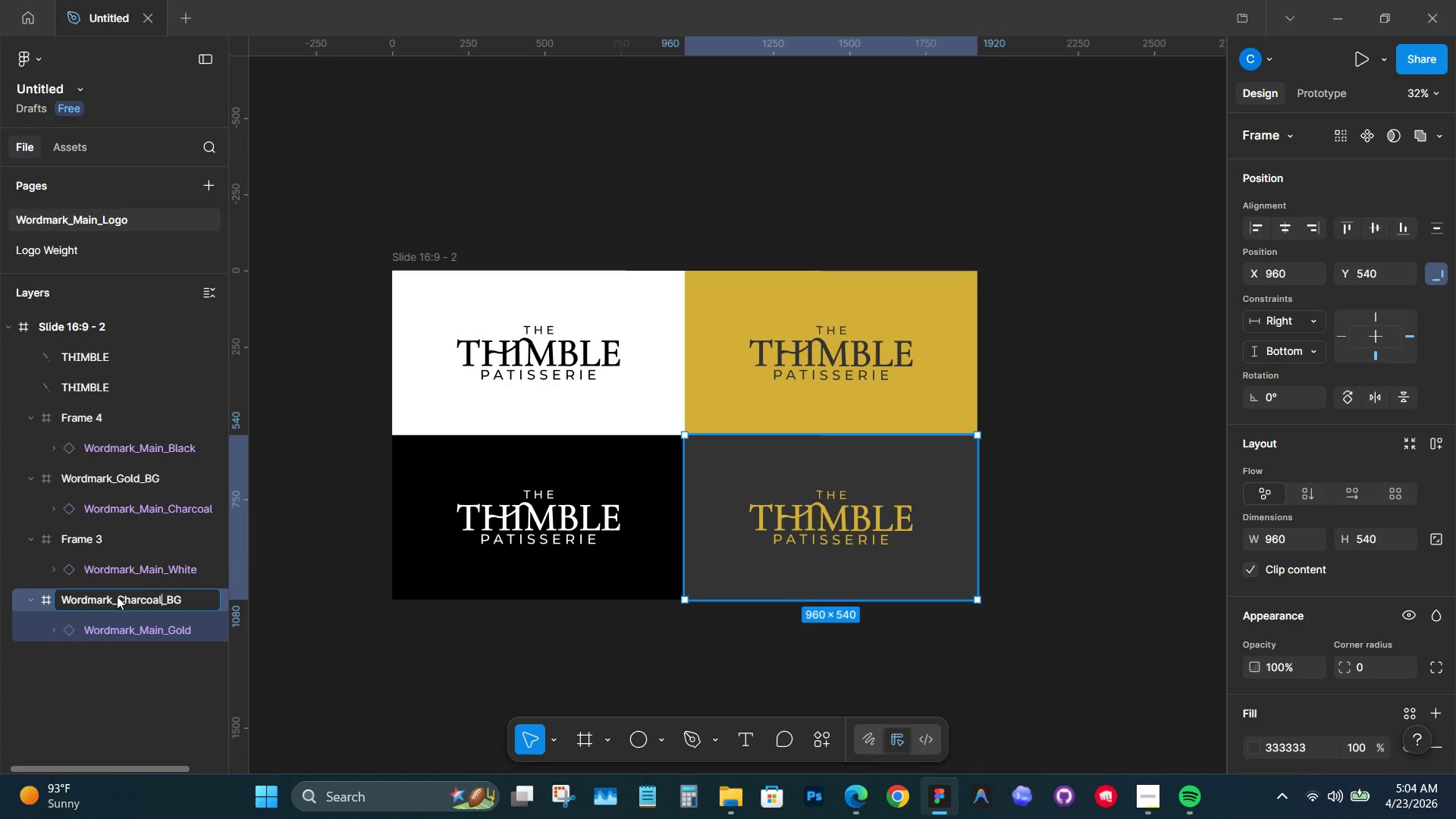 
key(Enter)
 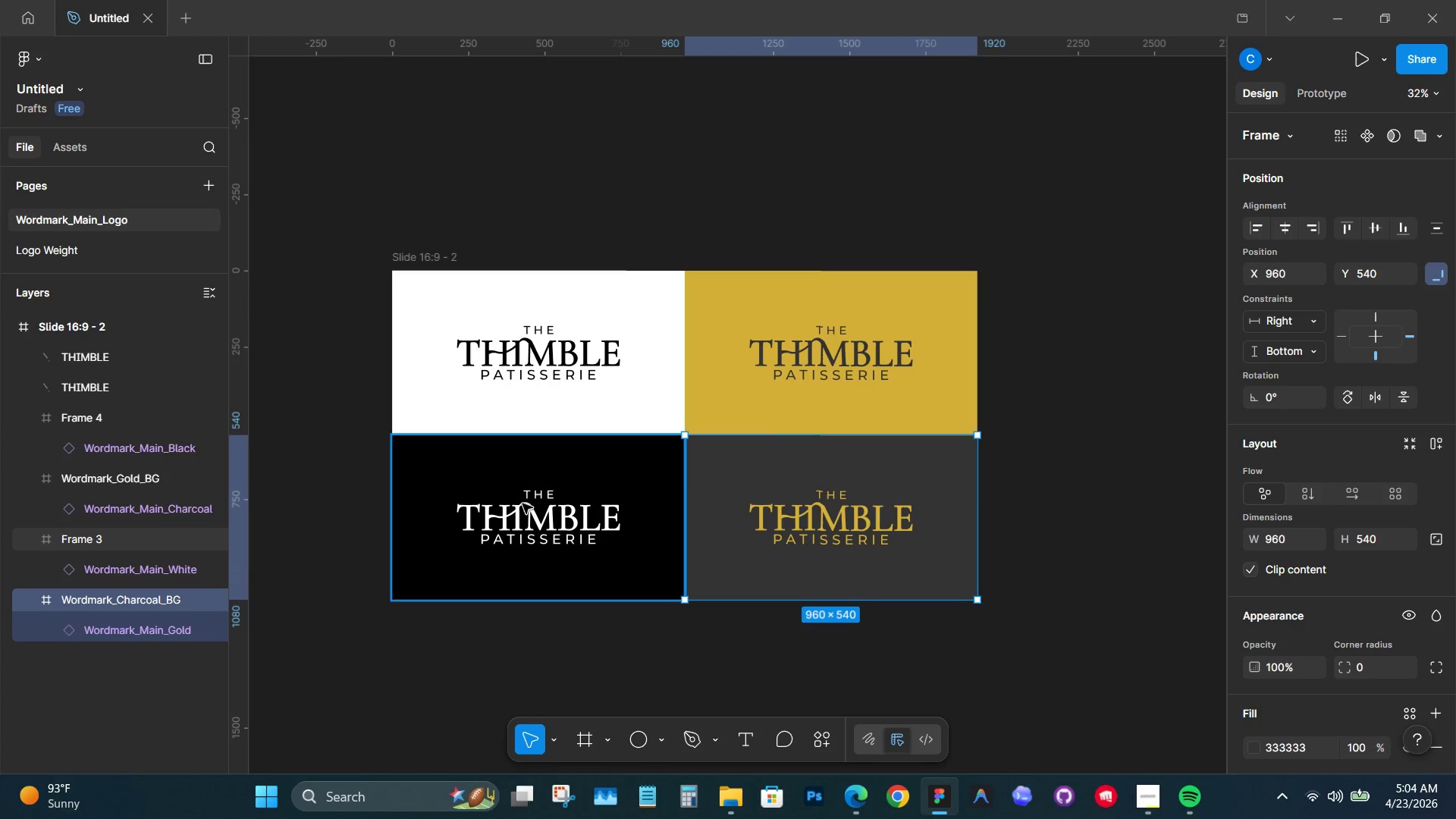 
left_click([448, 460])
 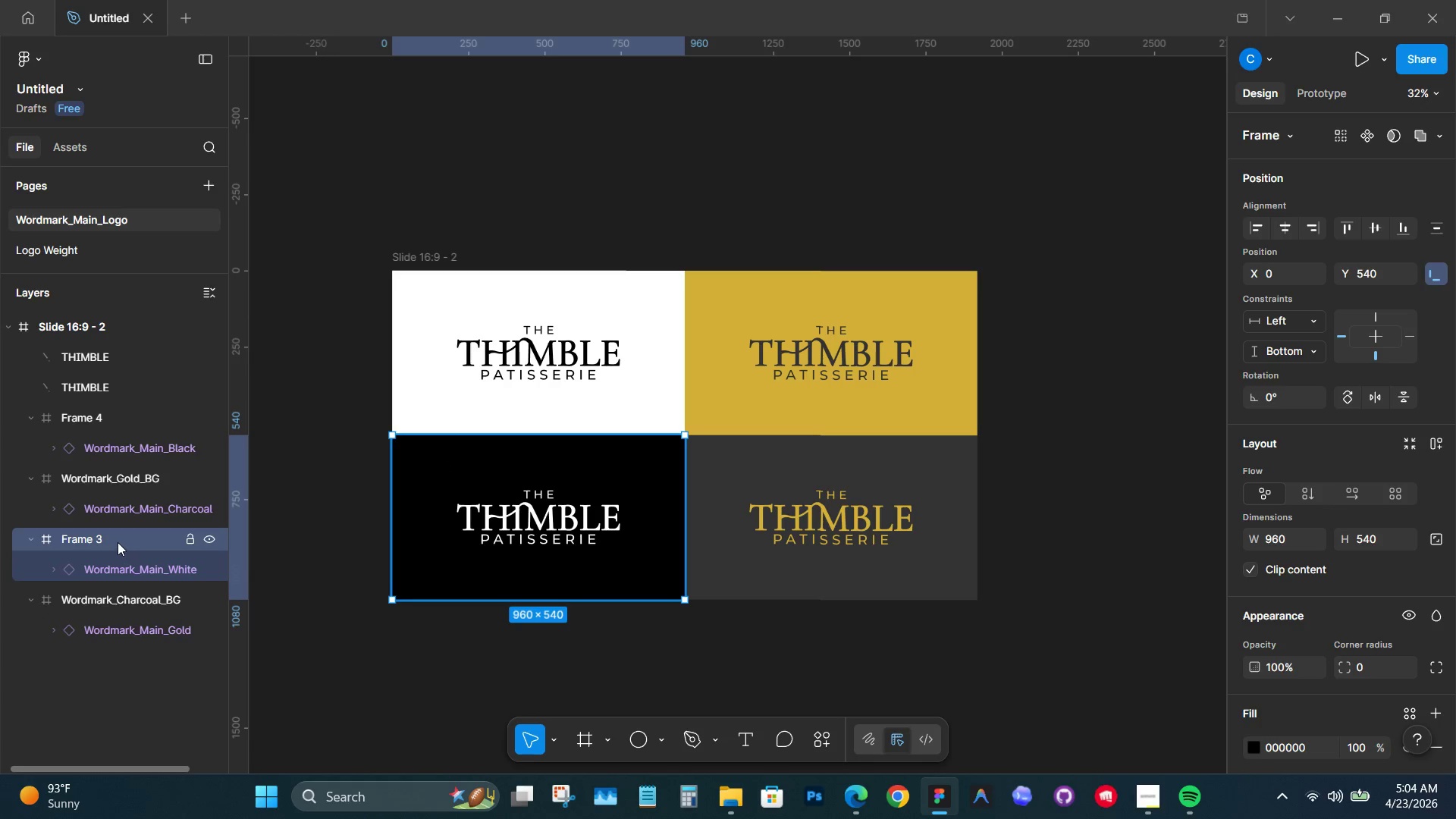 
double_click([116, 541])
 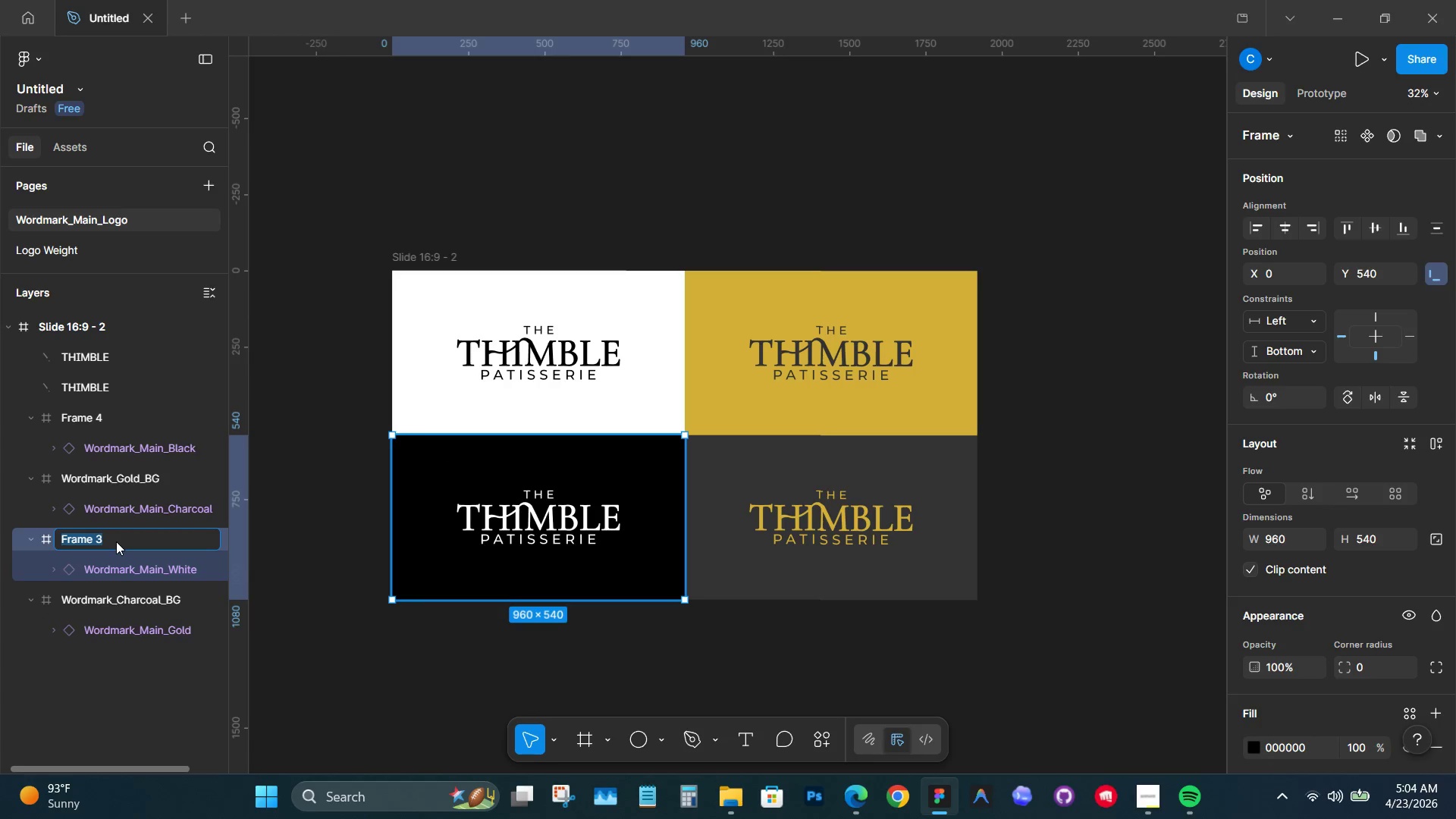 
key(Control+V)
 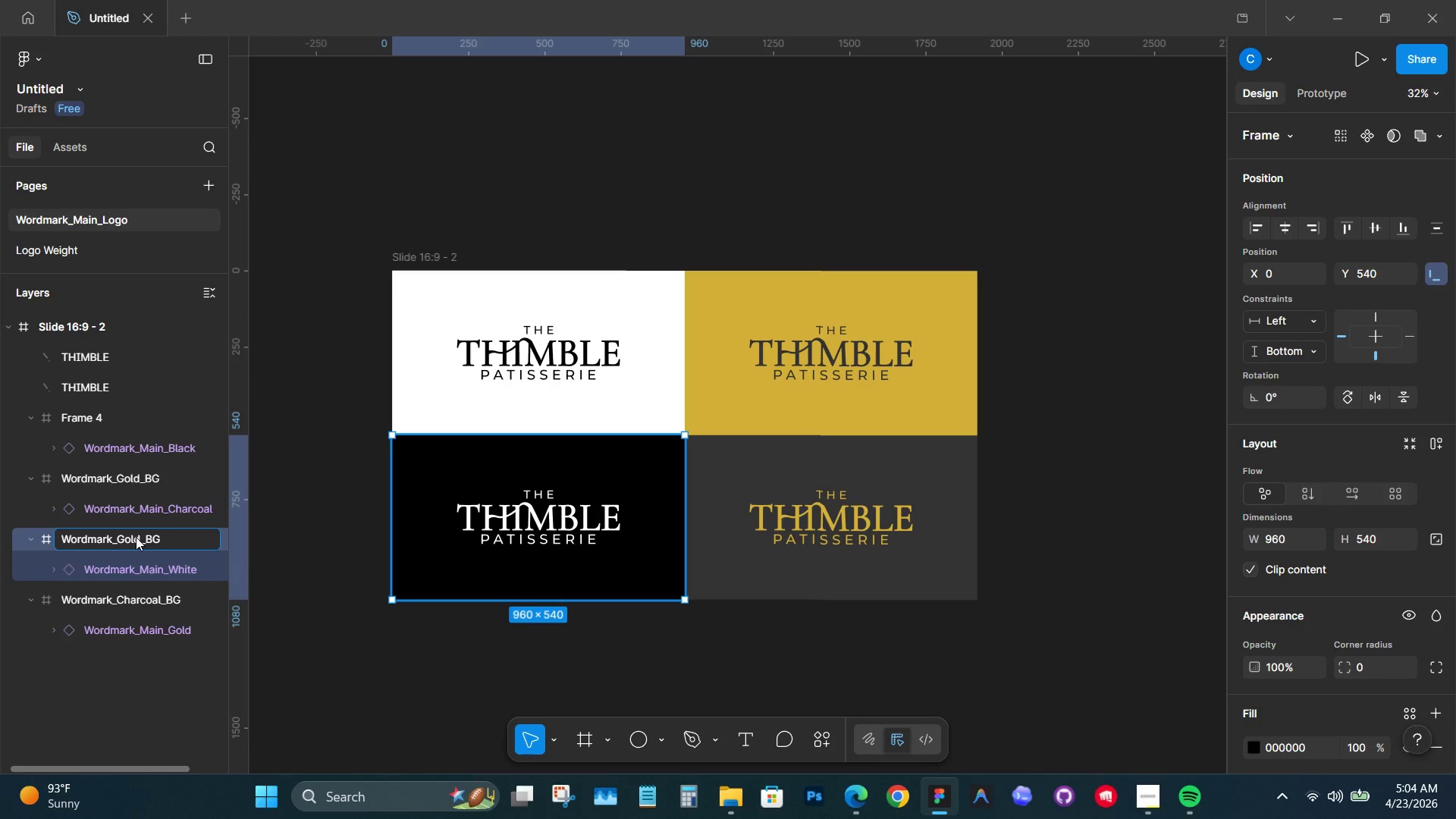 
left_click([139, 537])
 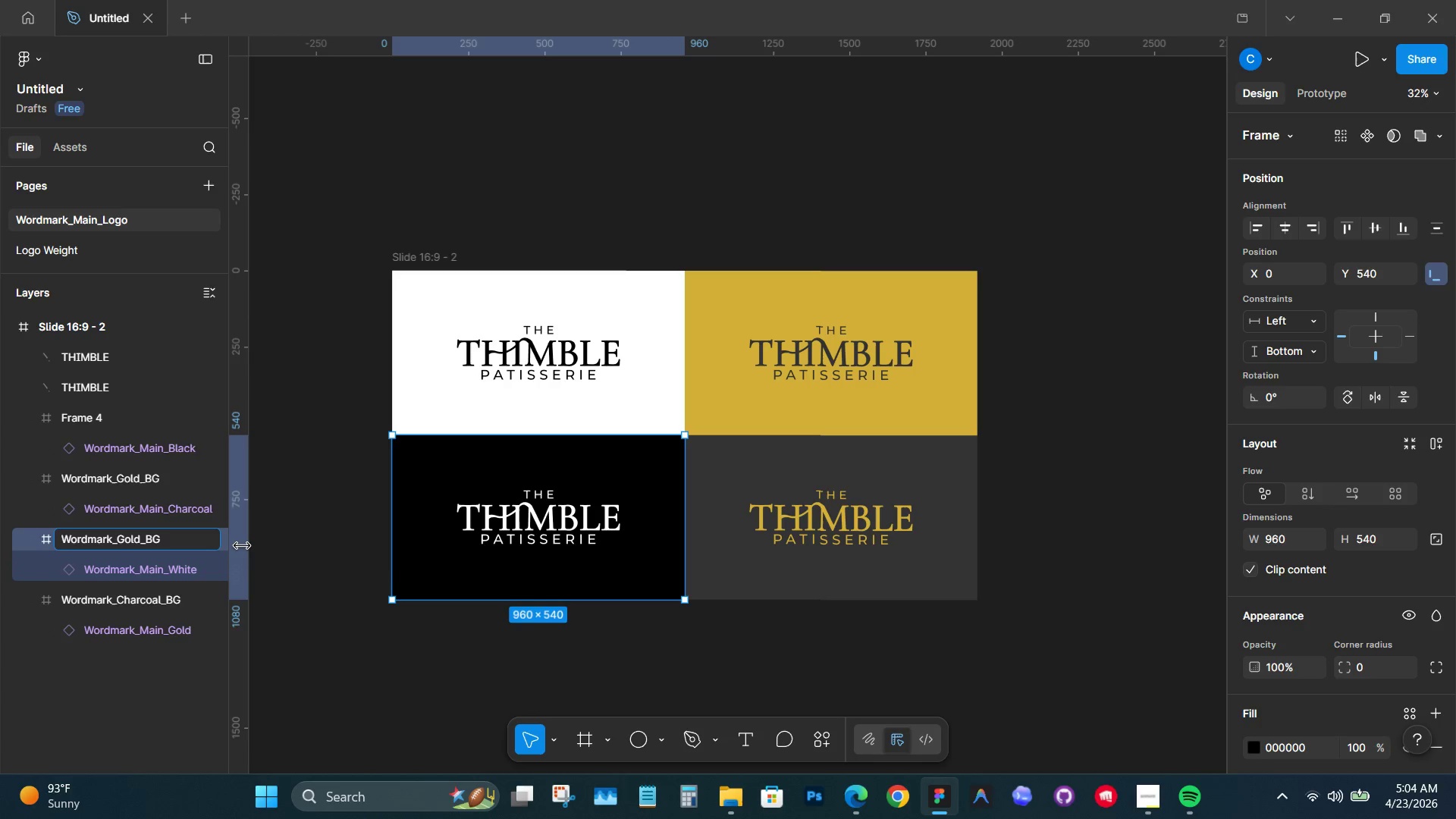 
key(Backspace)
key(Backspace)
key(Backspace)
key(Backspace)
type(Black)
 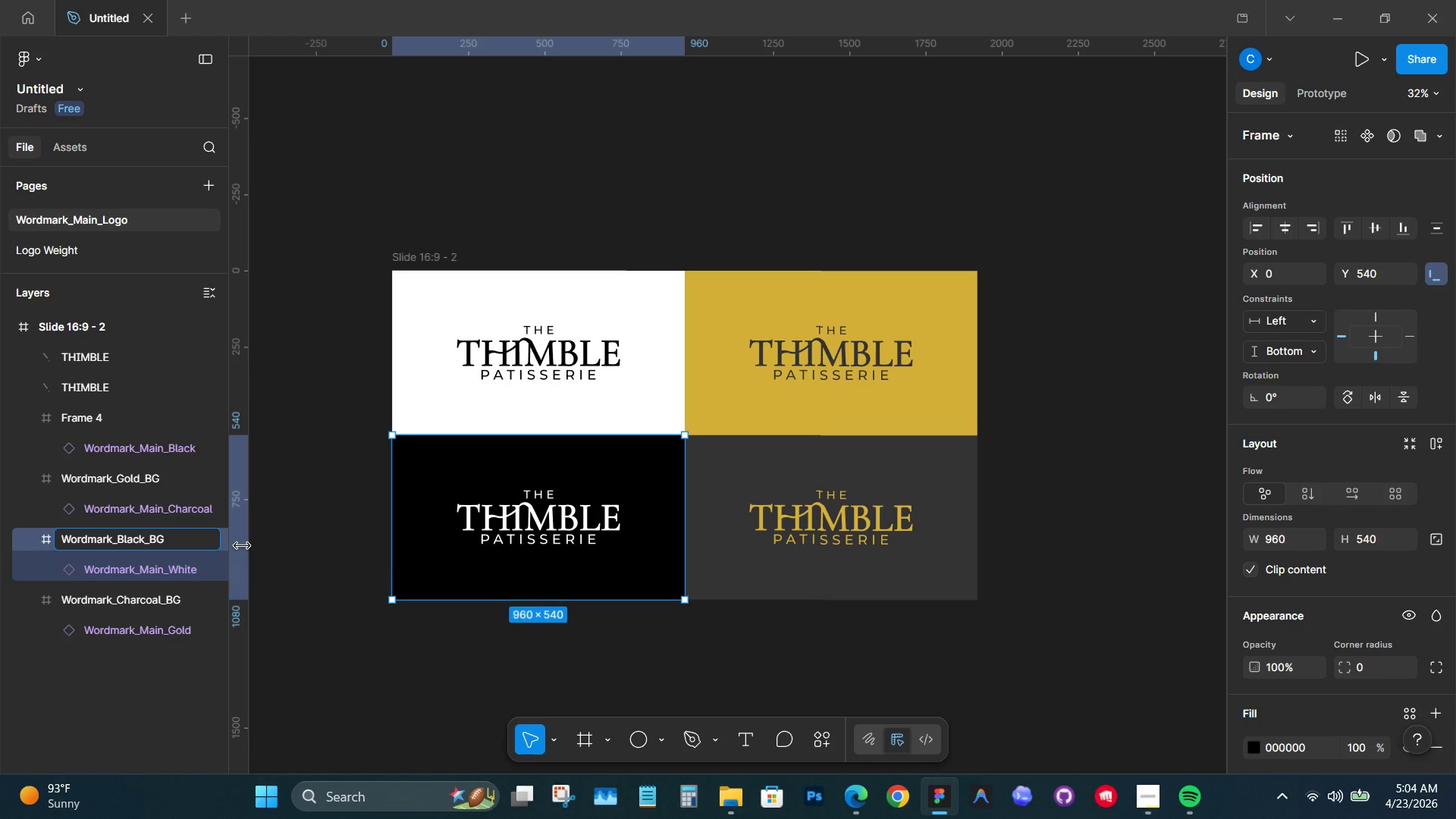 
left_click([624, 331])
 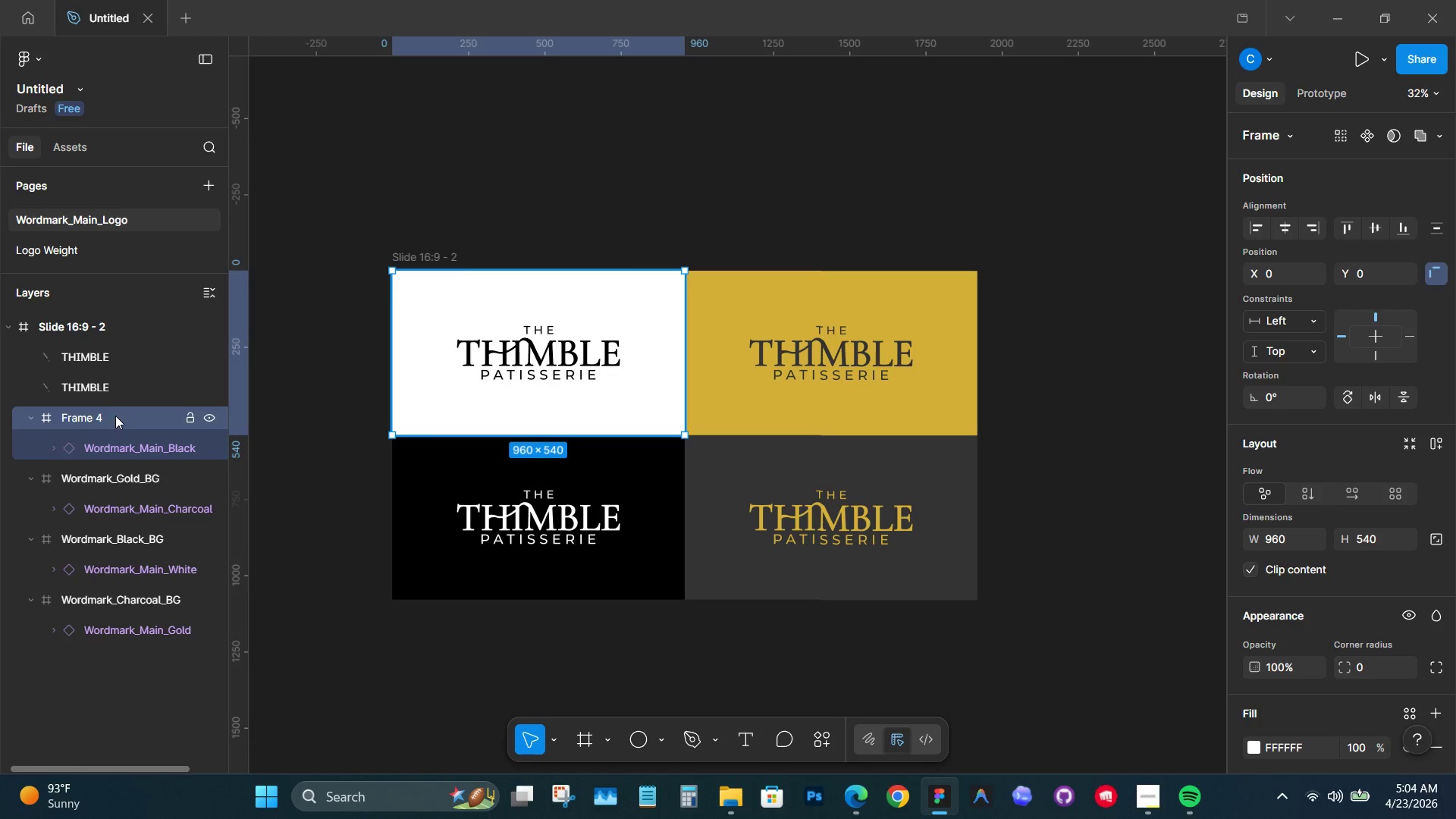 
double_click([105, 416])
 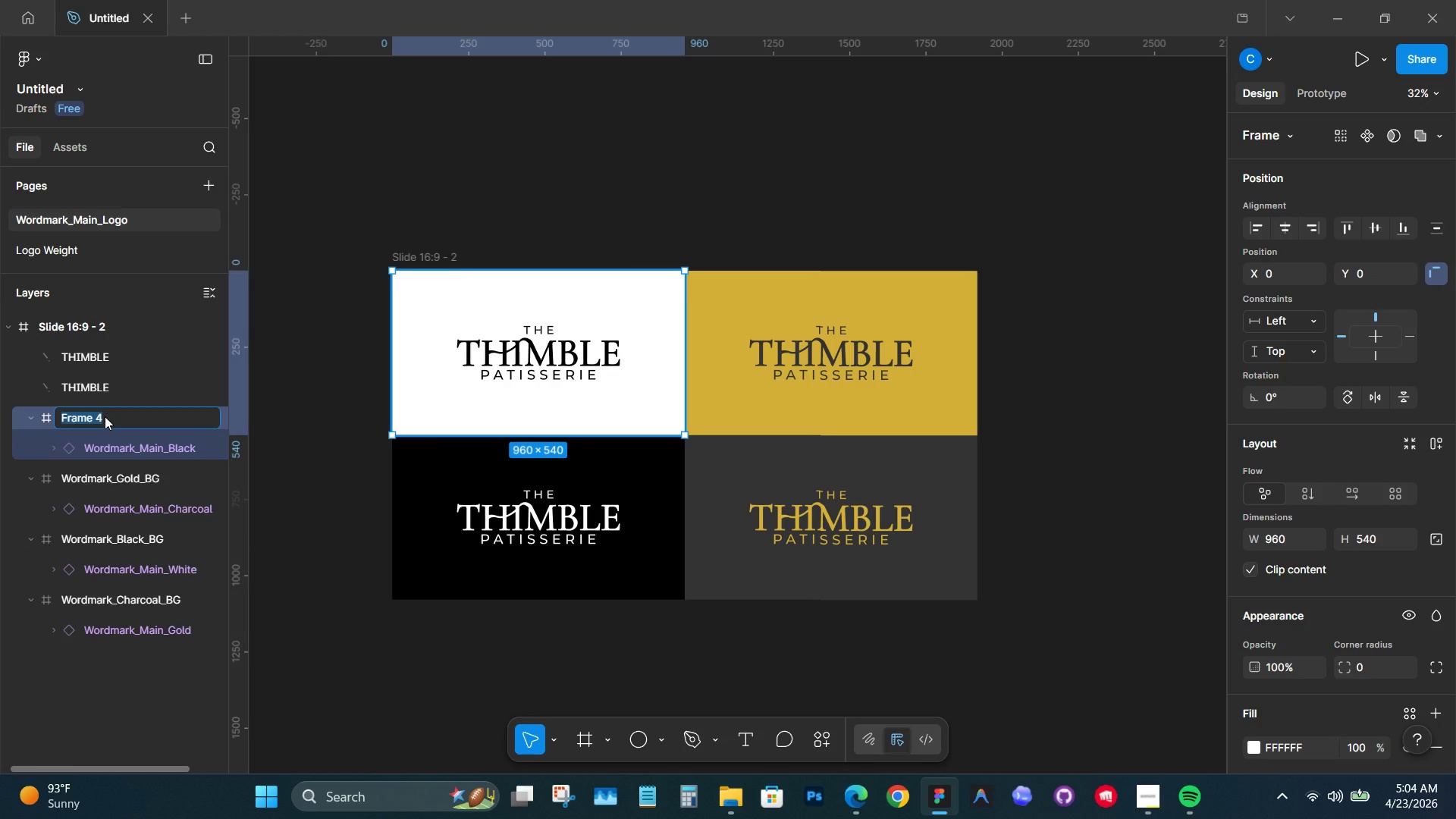 
key(Control+V)
 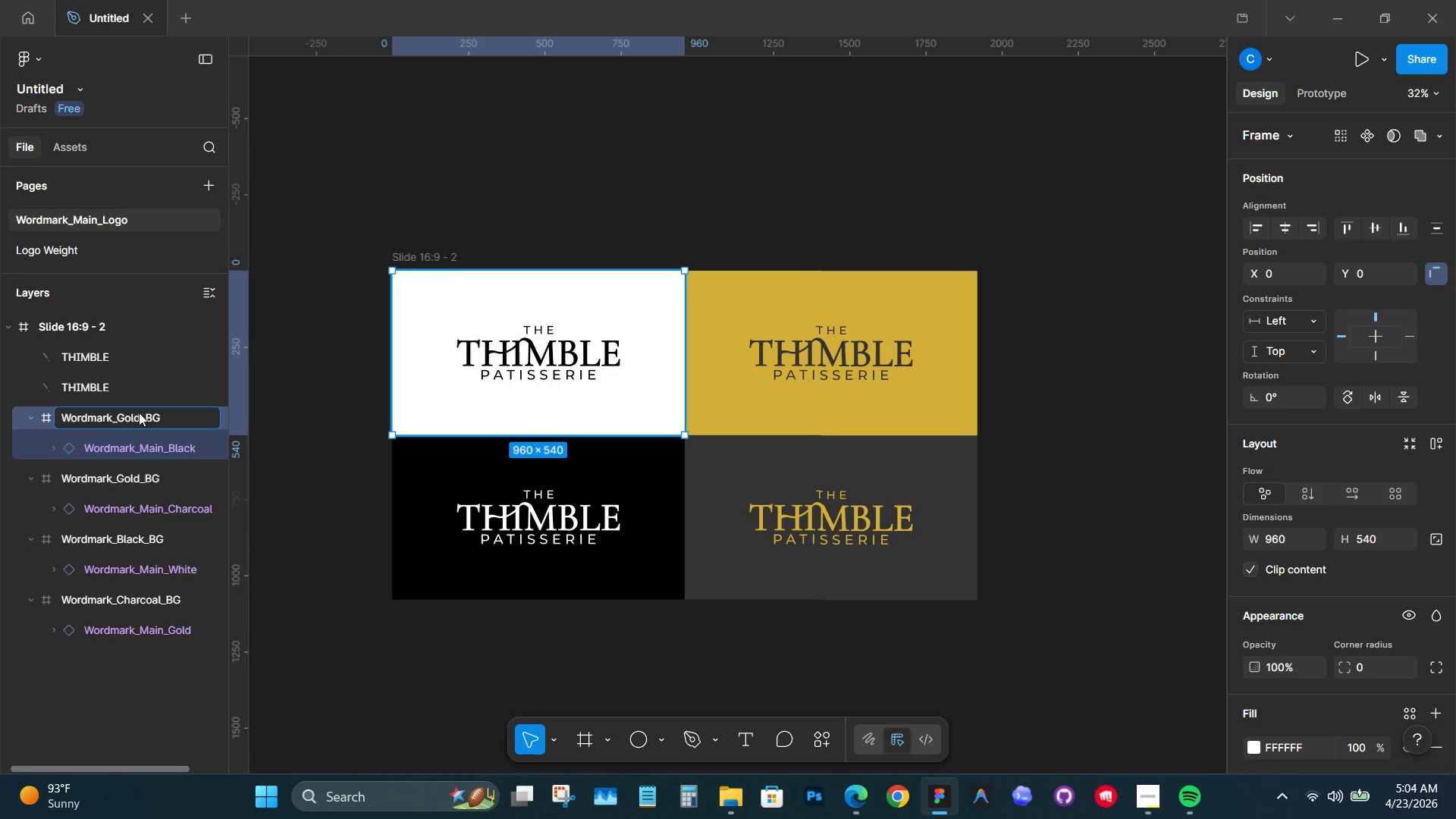 
left_click([140, 413])
 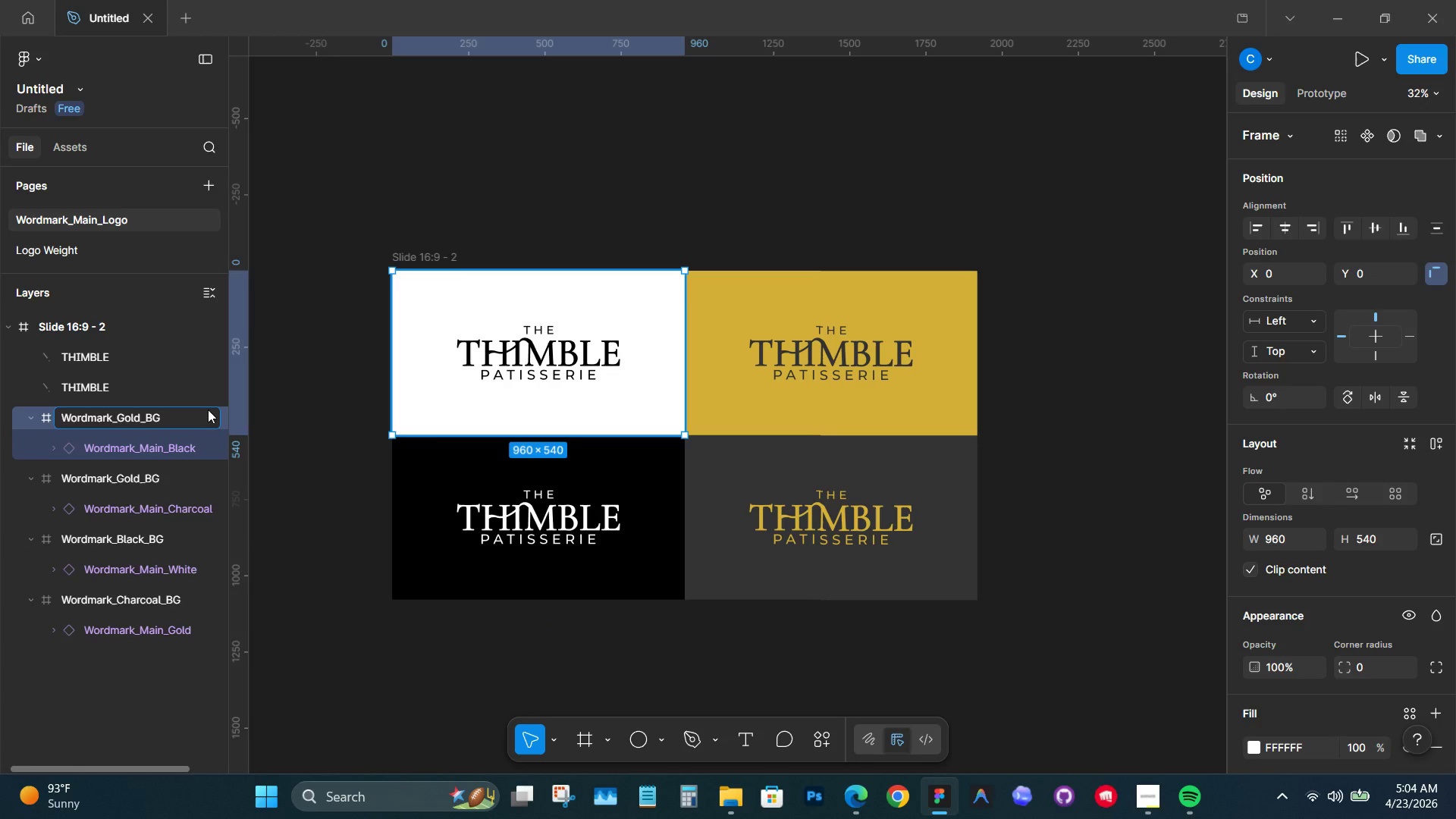 
key(Backspace)
key(Backspace)
key(Backspace)
key(Backspace)
type(White)
 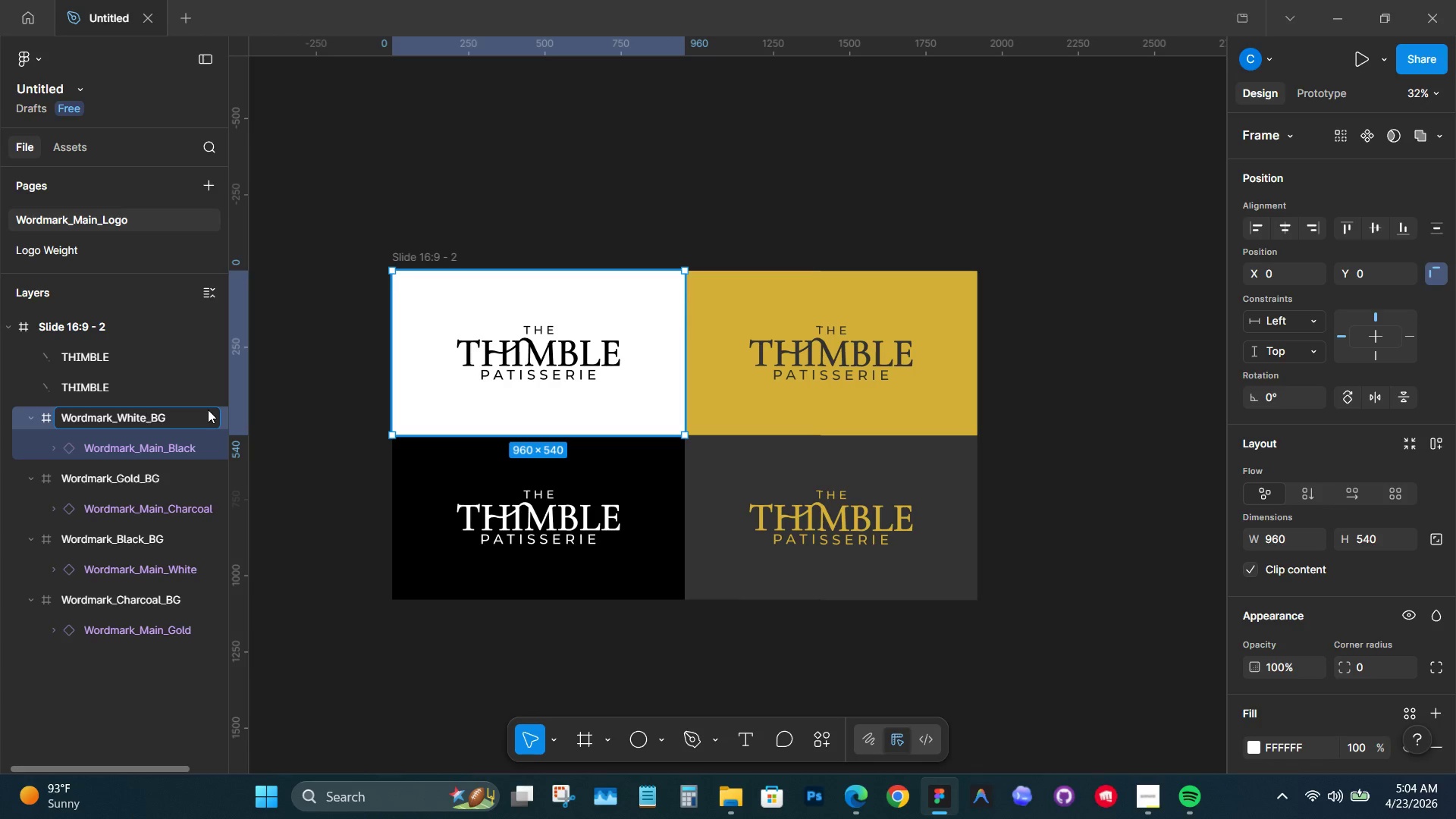 
left_click([290, 386])